 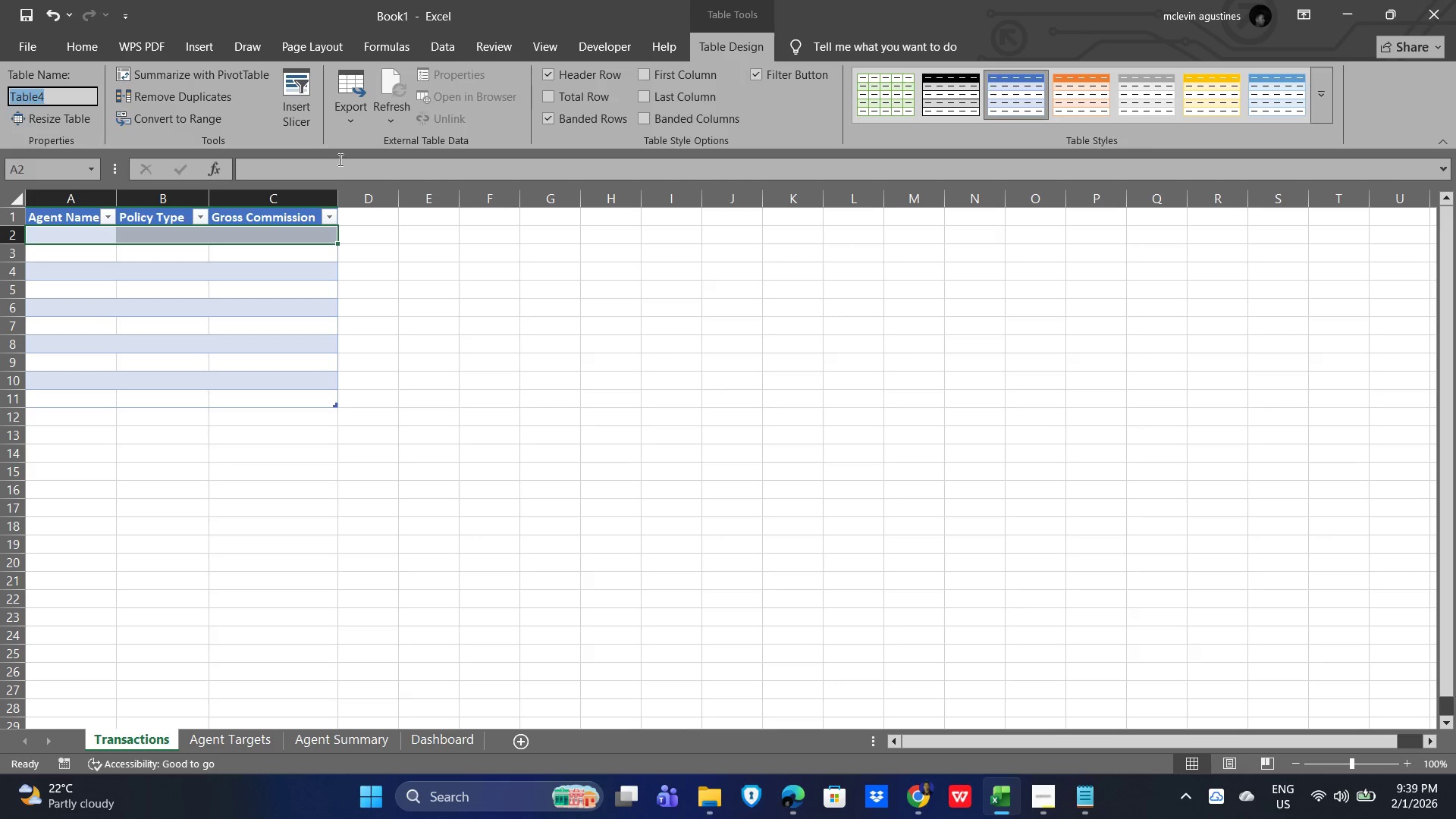 
type(tblTransactions)
 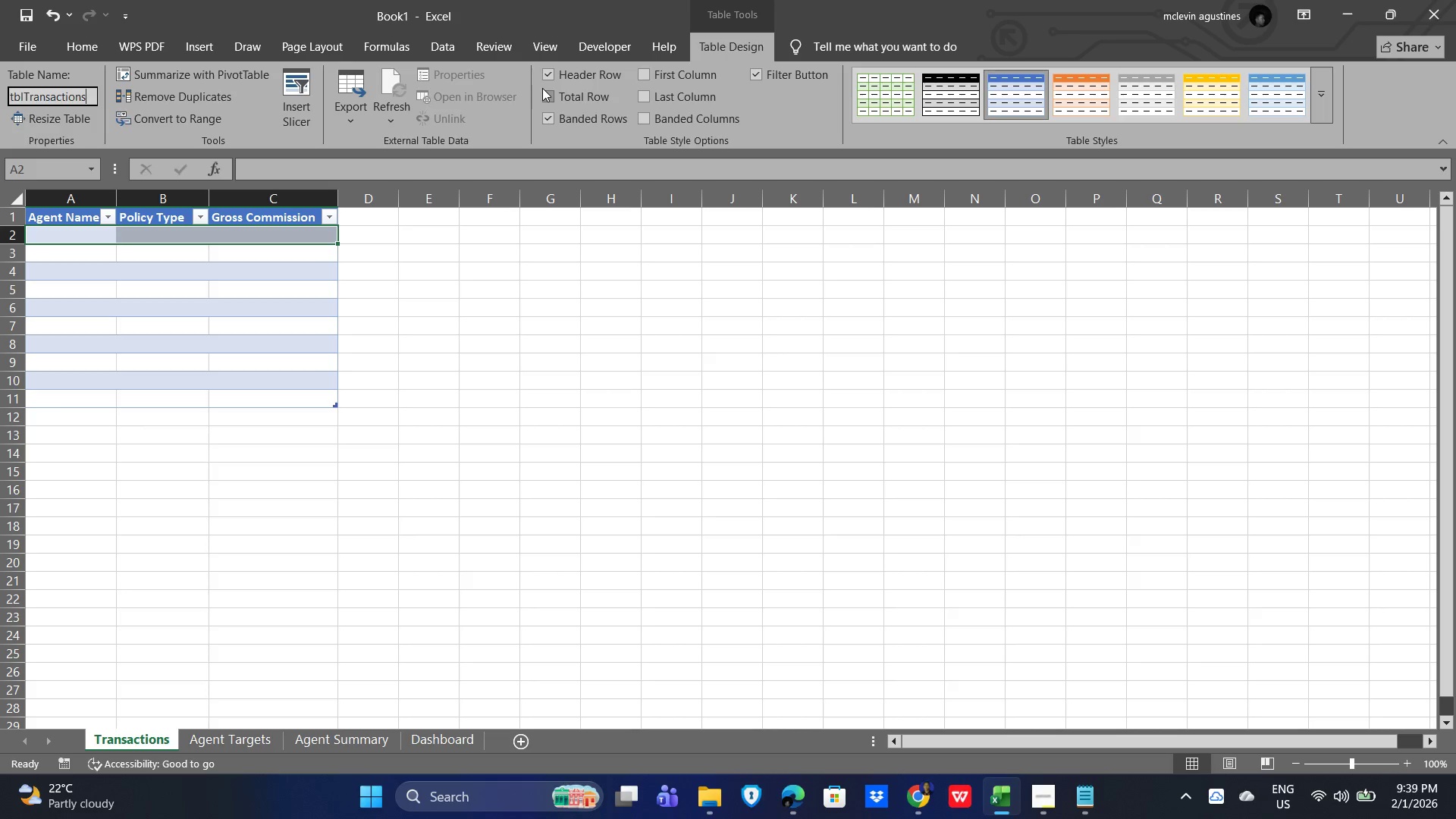 
left_click([234, 290])
 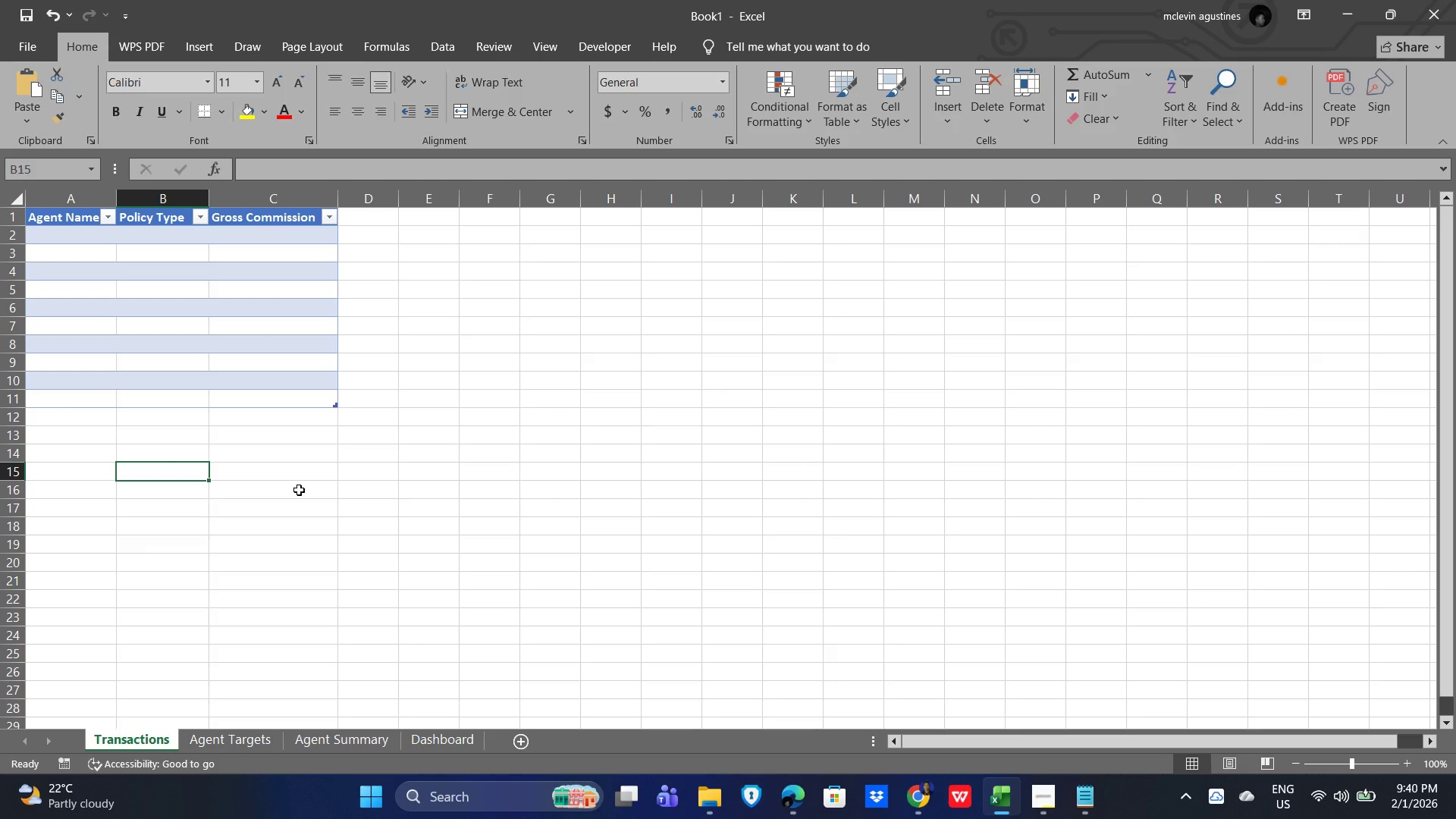 
wait(55.7)
 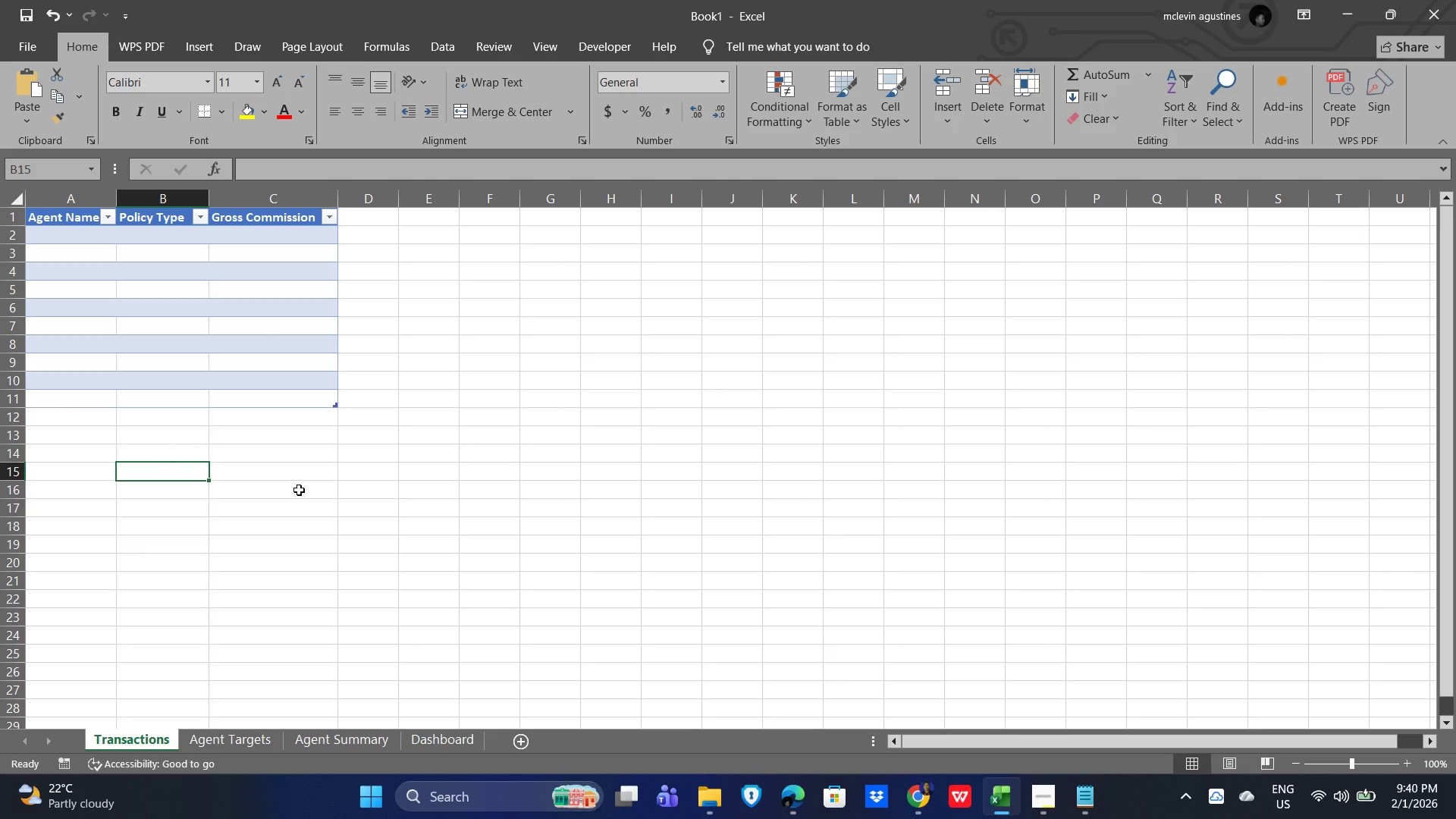 
mouse_move([27, 784])
 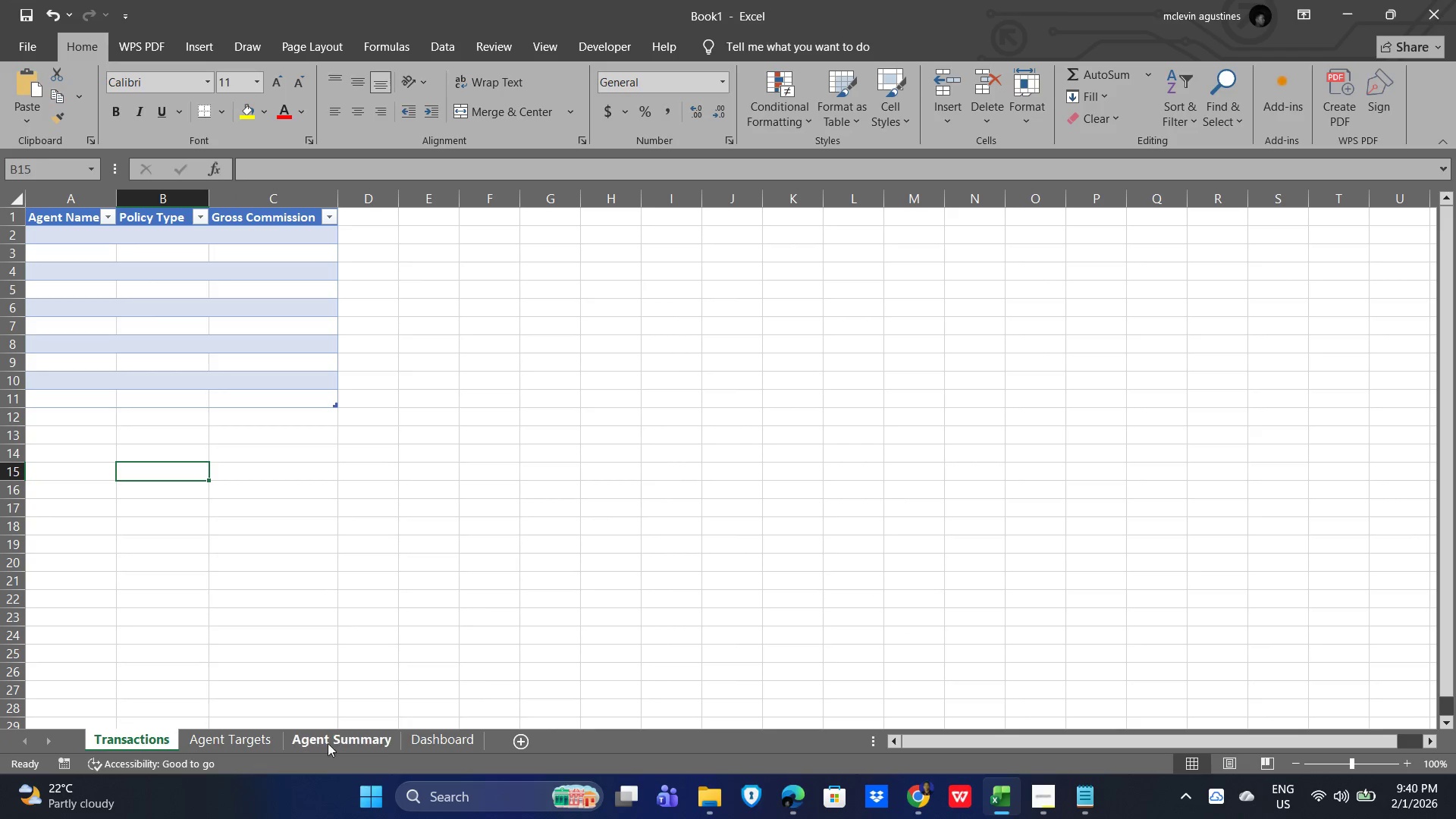 
left_click([231, 739])
 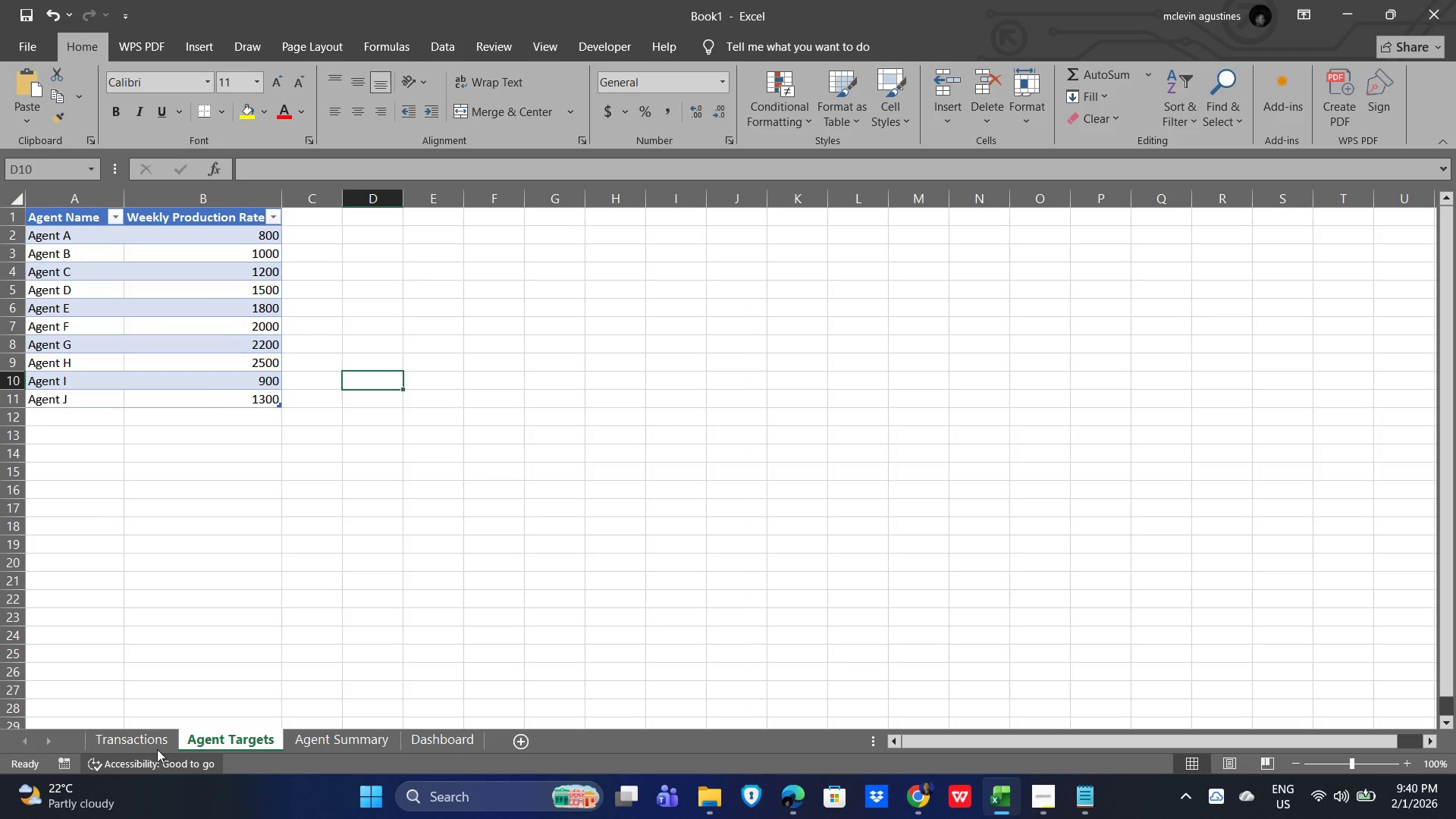 
left_click([134, 743])
 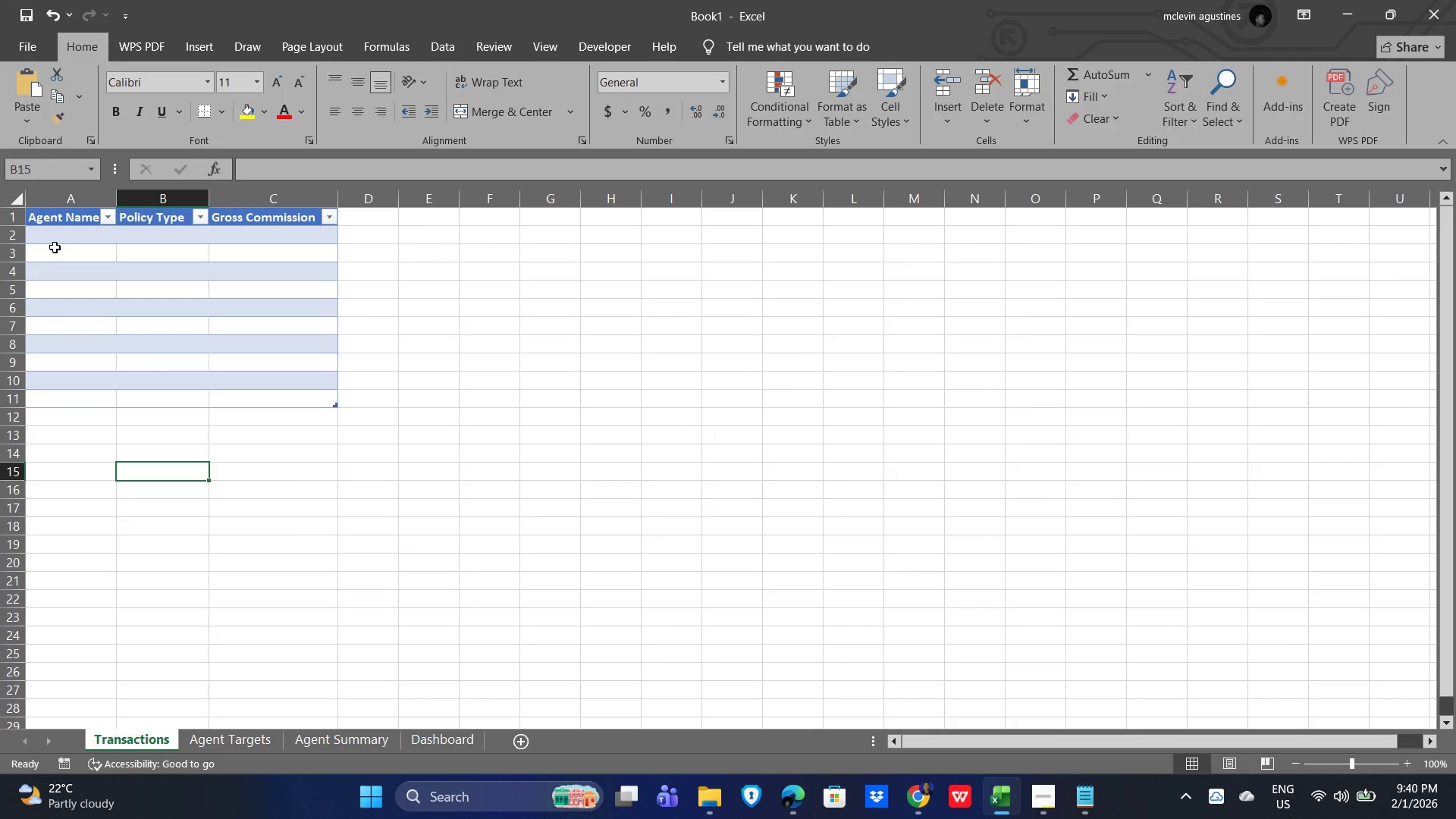 
left_click([61, 237])
 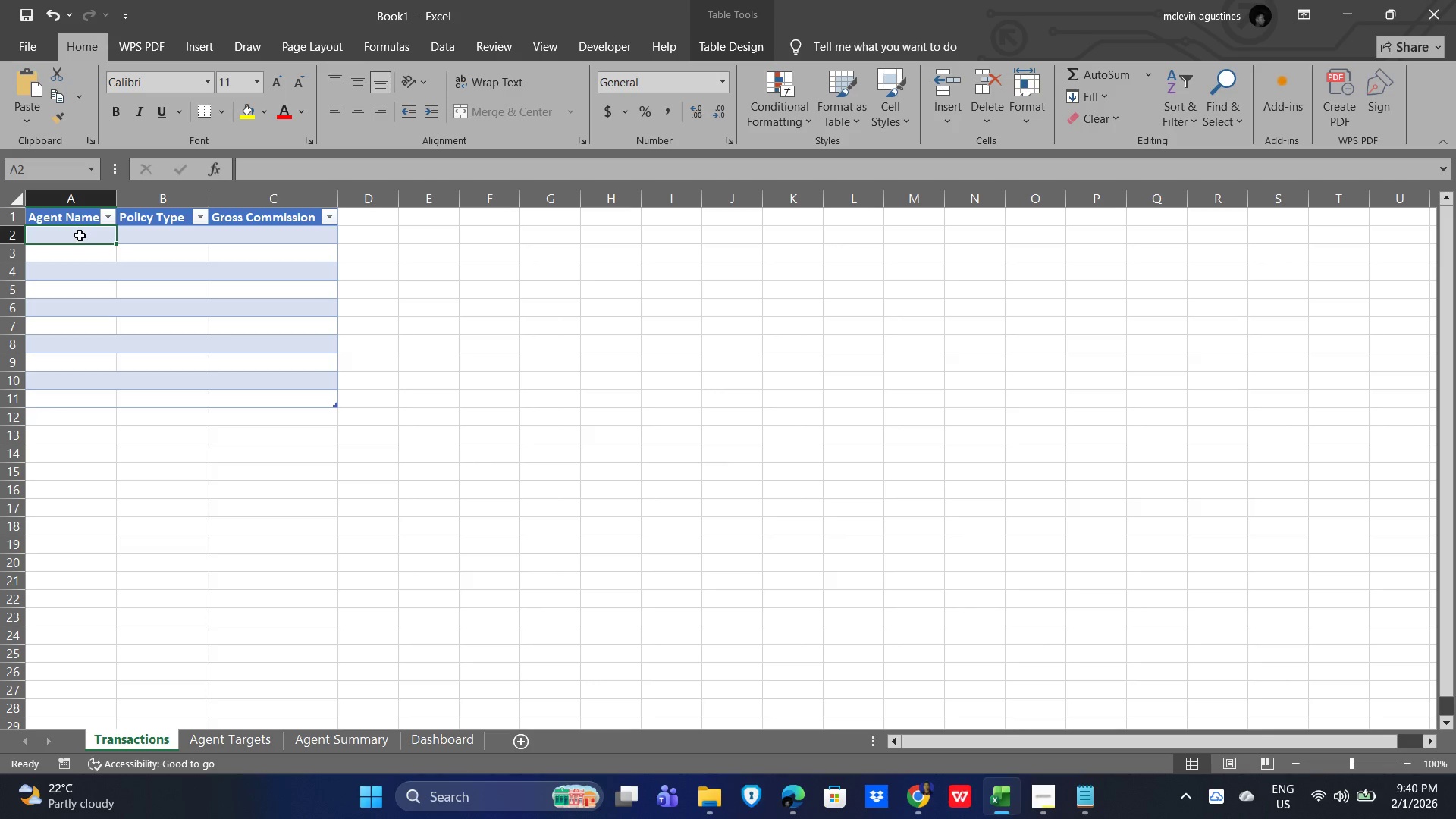 
left_click_drag(start_coordinate=[80, 235], to_coordinate=[69, 394])
 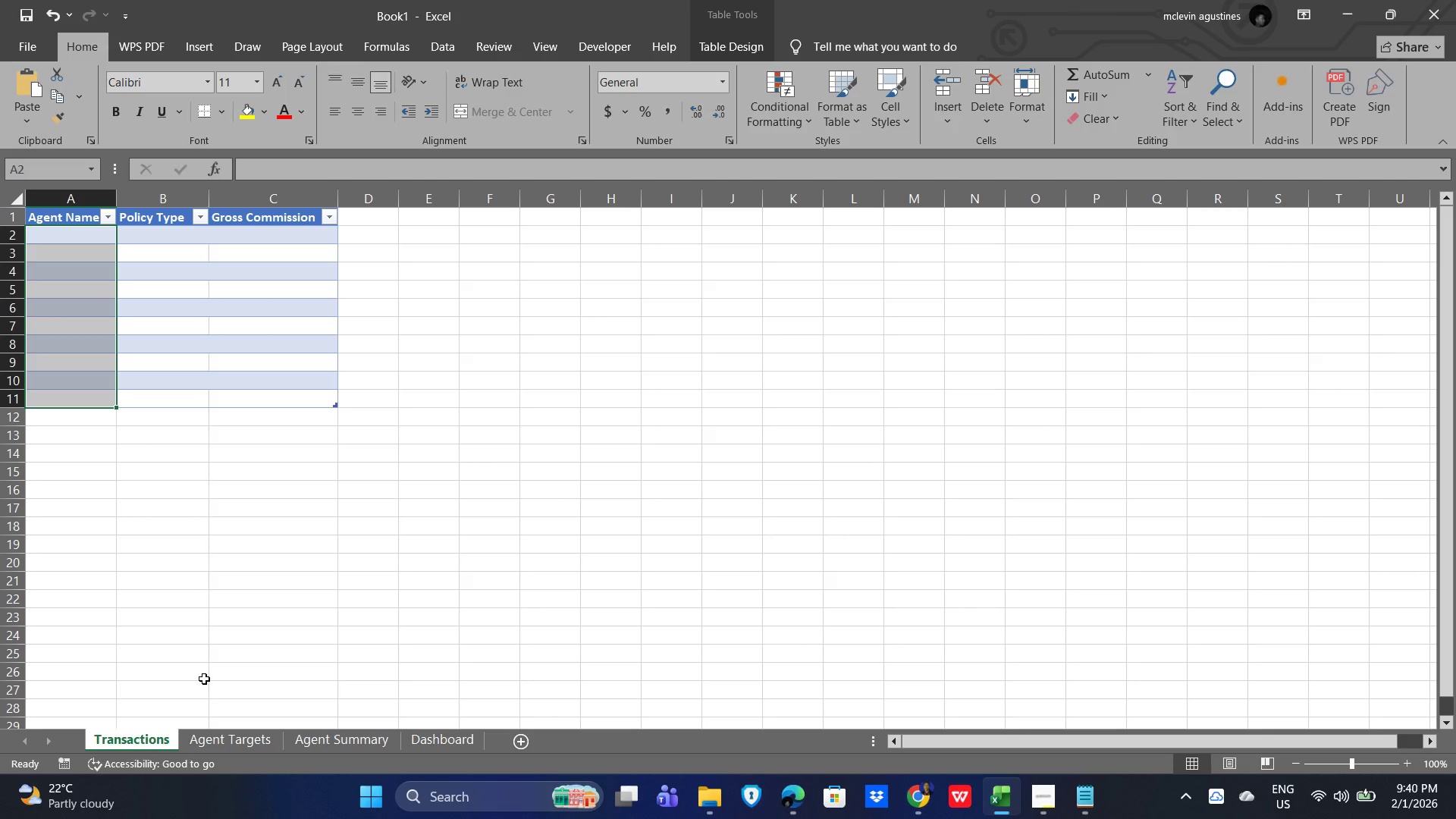 
wait(12.92)
 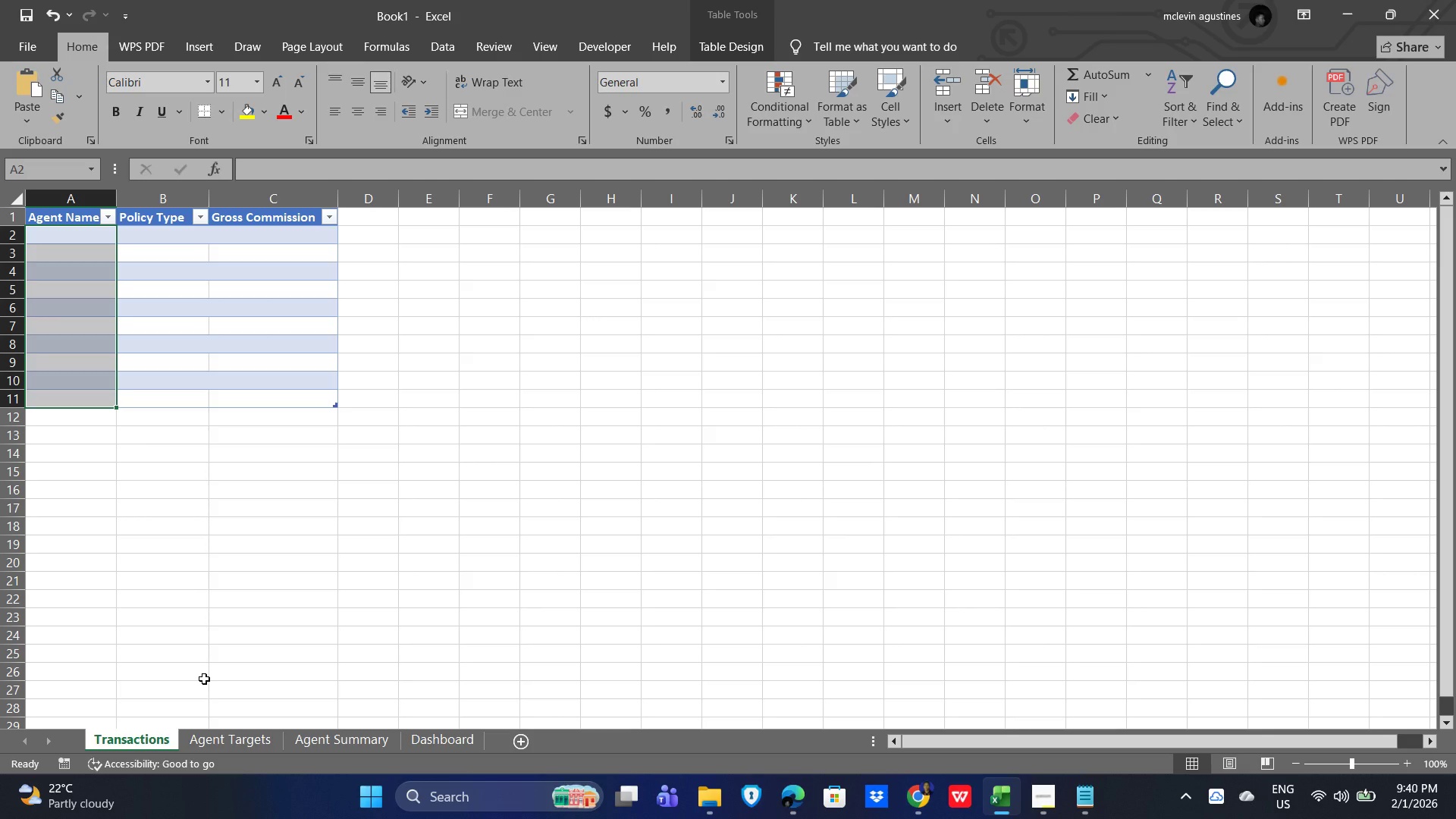 
left_click([447, 52])
 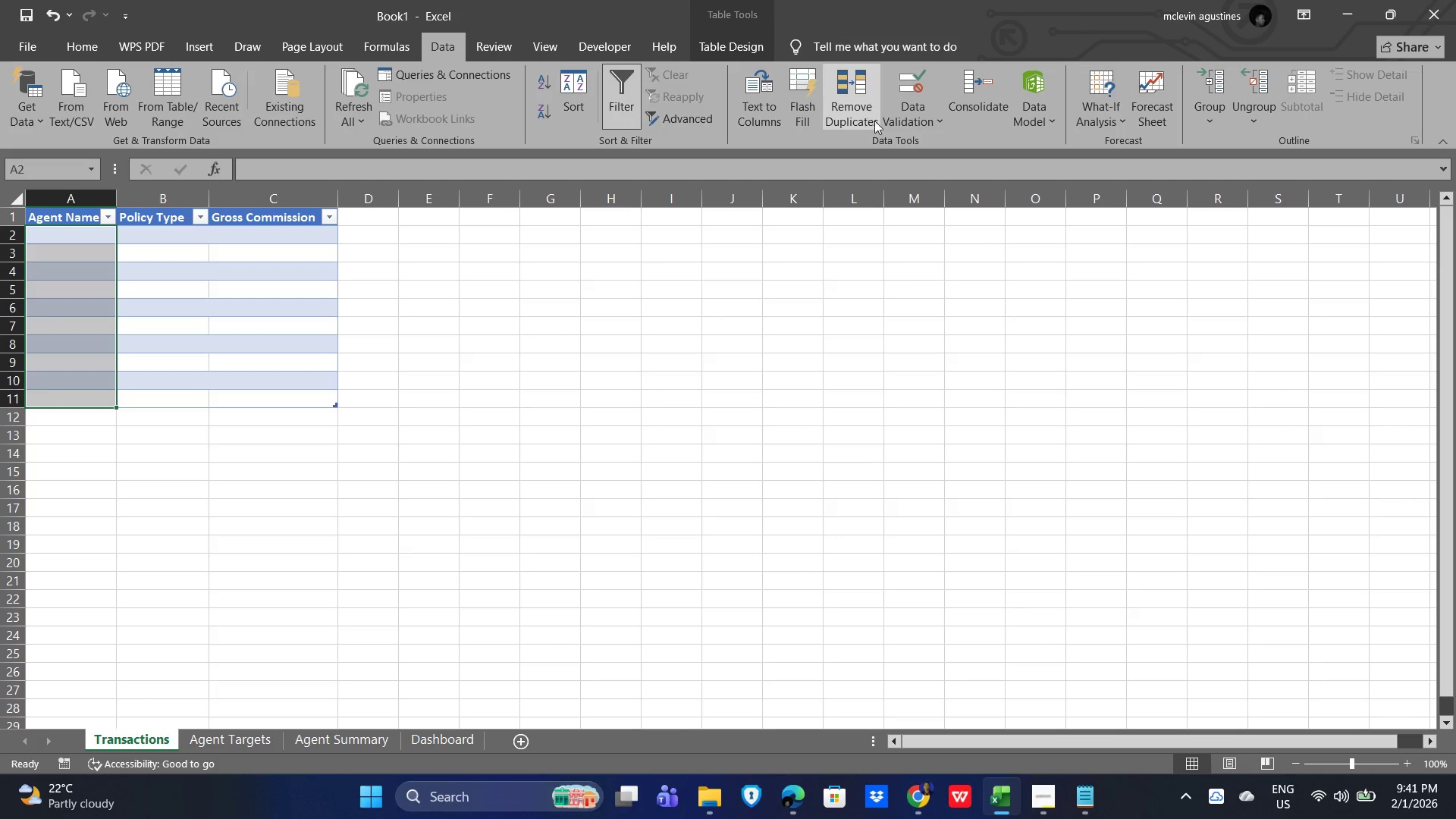 
left_click([921, 115])
 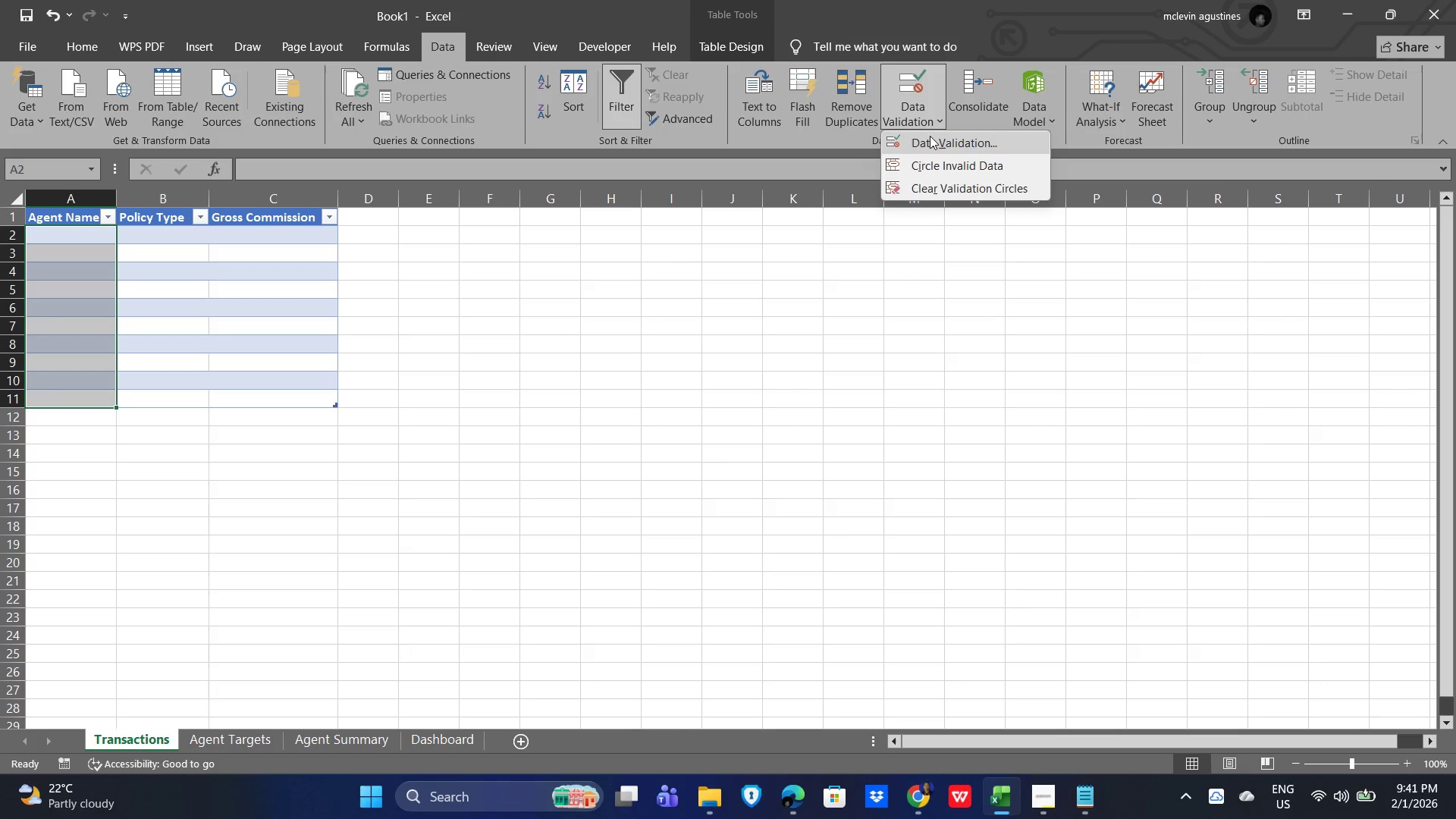 
left_click([935, 133])
 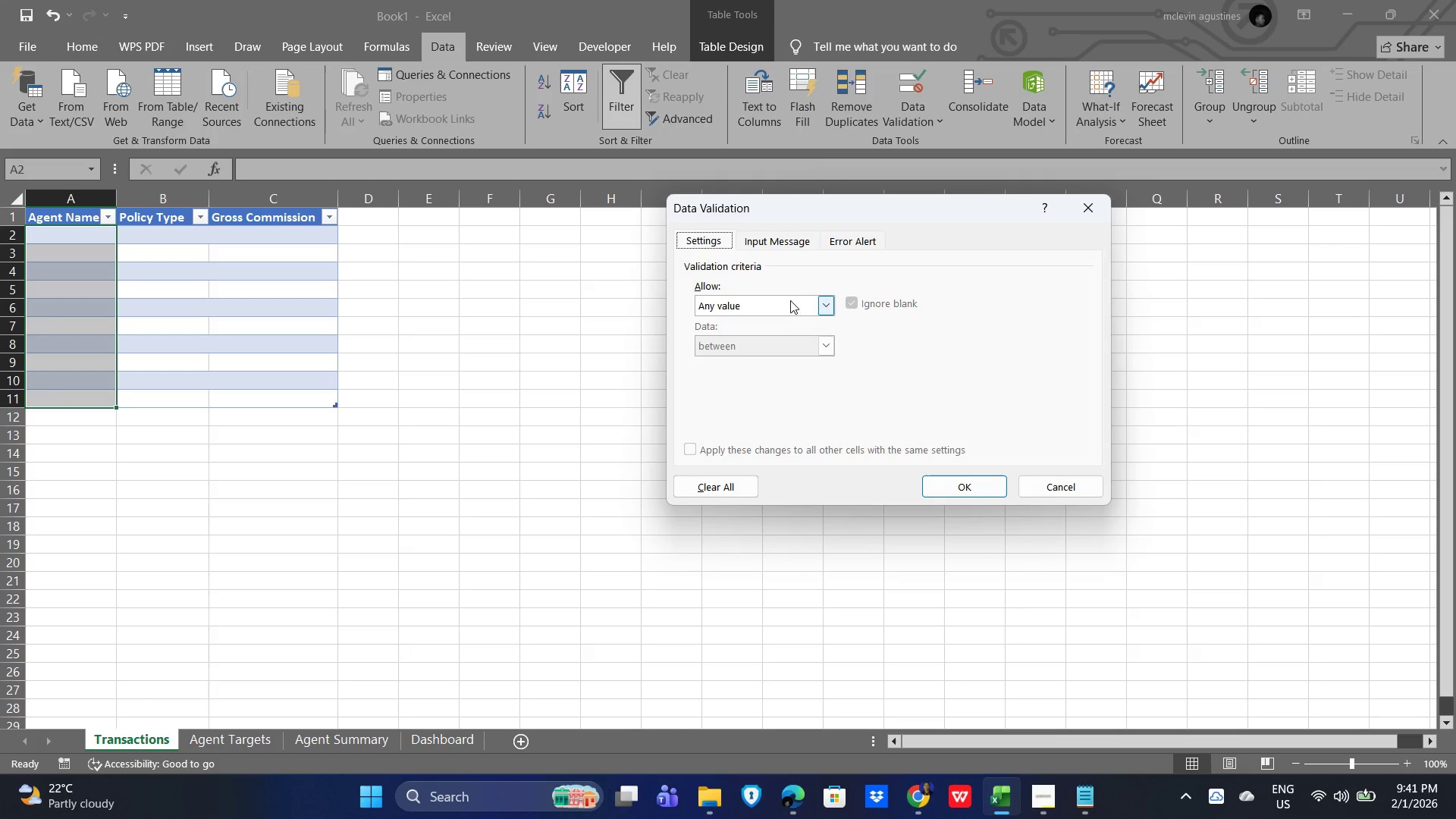 
left_click([776, 306])
 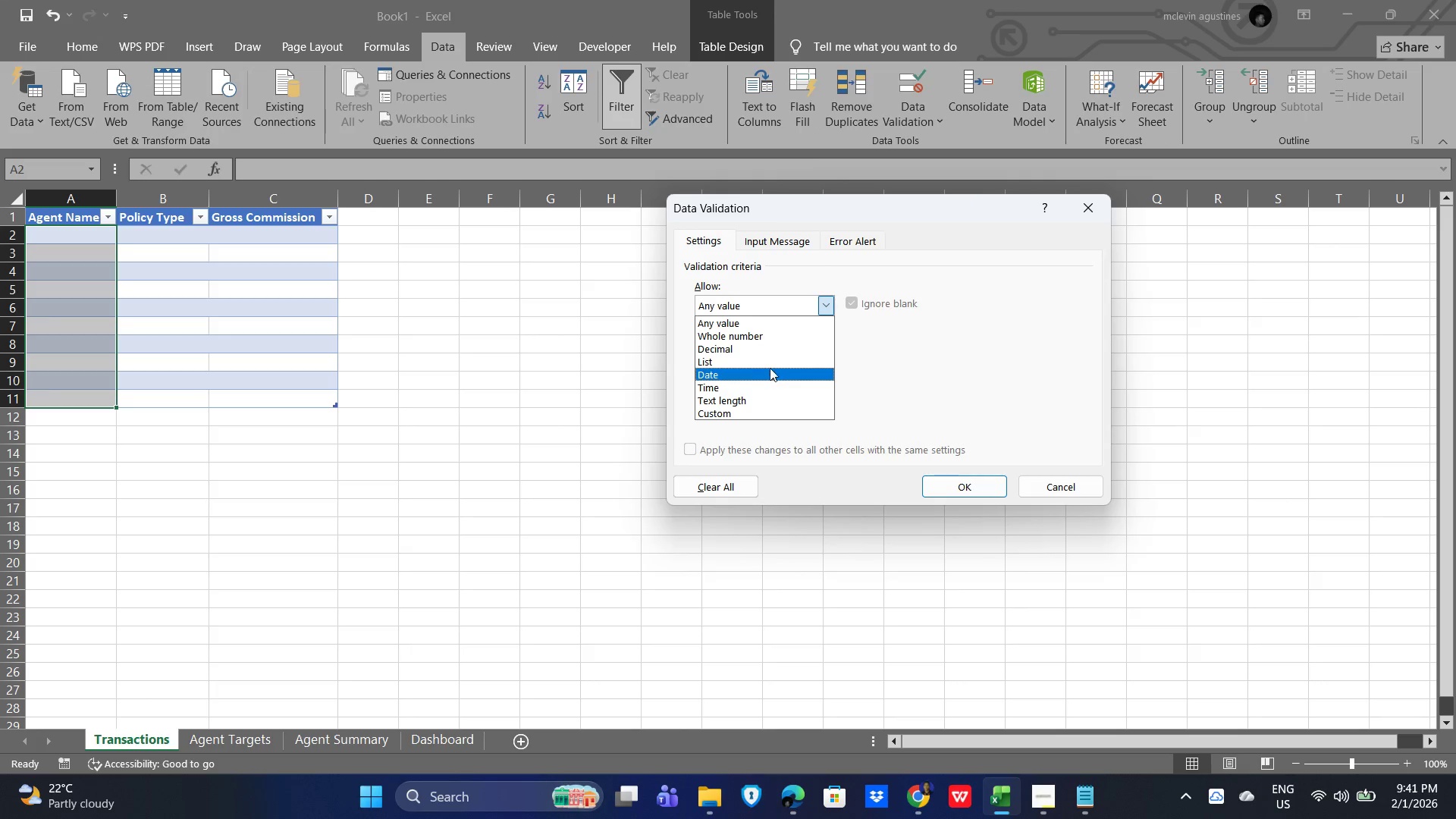 
left_click([770, 366])
 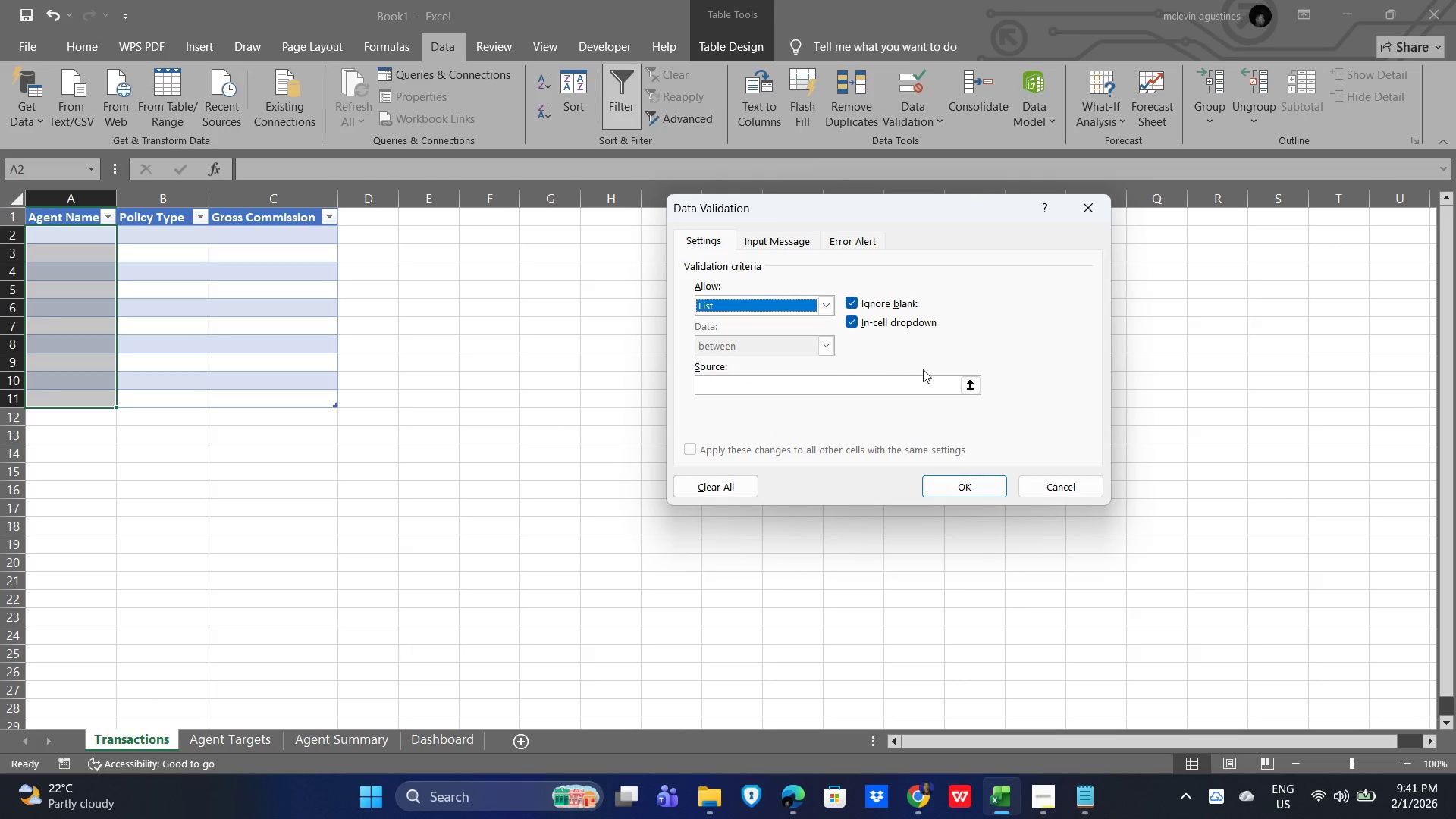 
double_click([923, 369])
 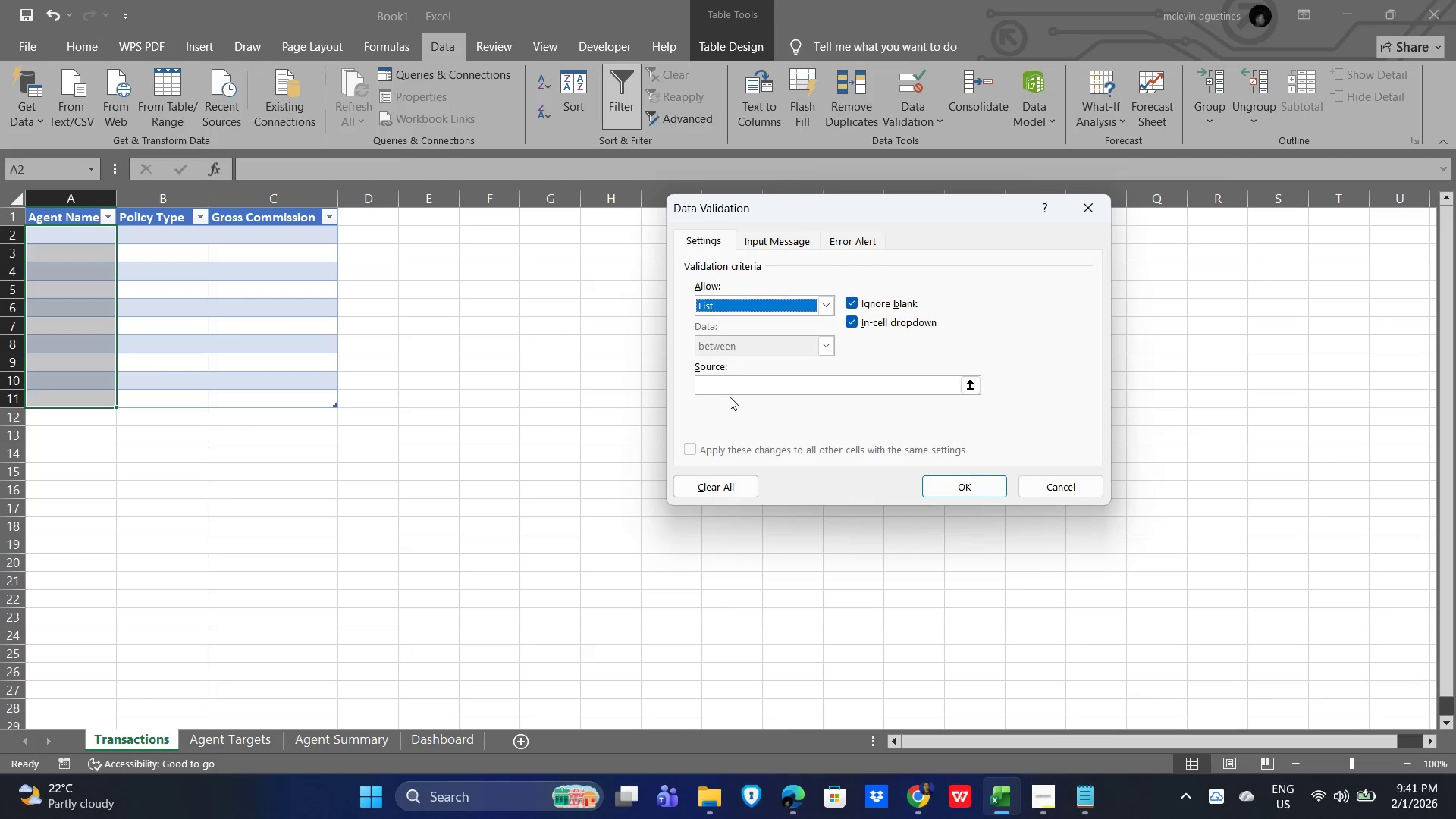 
left_click([732, 390])
 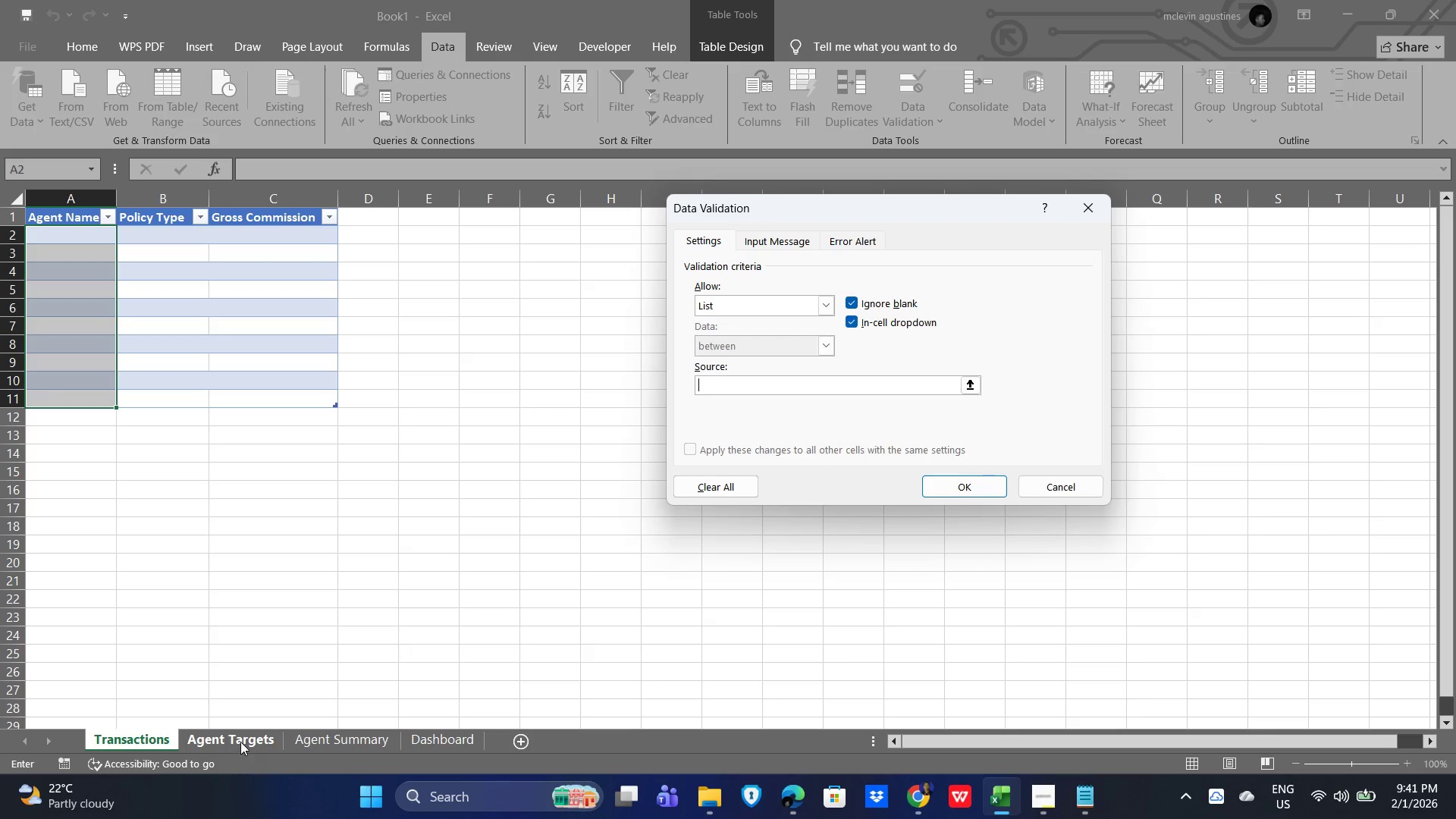 
left_click([242, 738])
 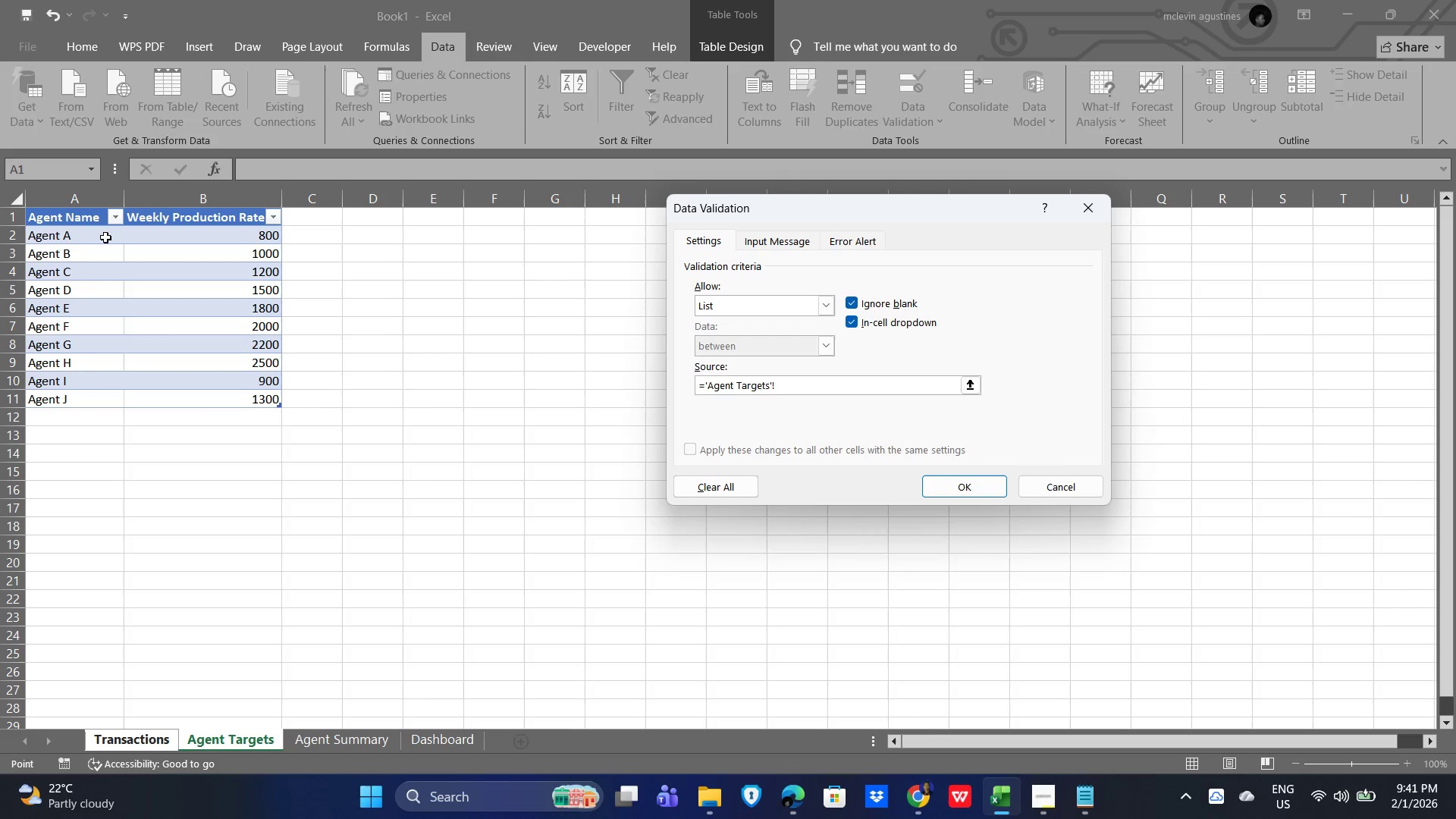 
left_click_drag(start_coordinate=[97, 236], to_coordinate=[78, 396])
 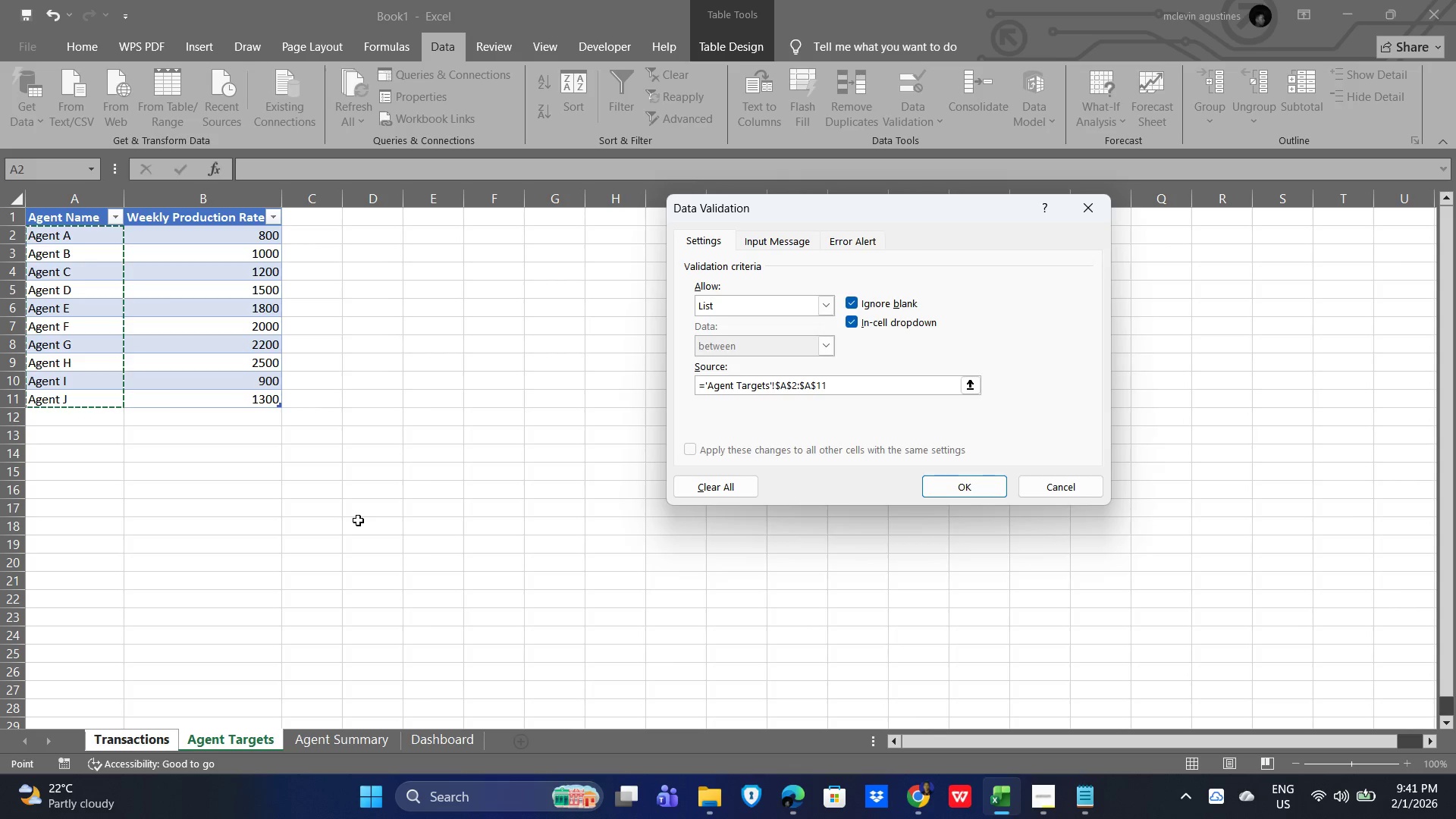 
key(Enter)
 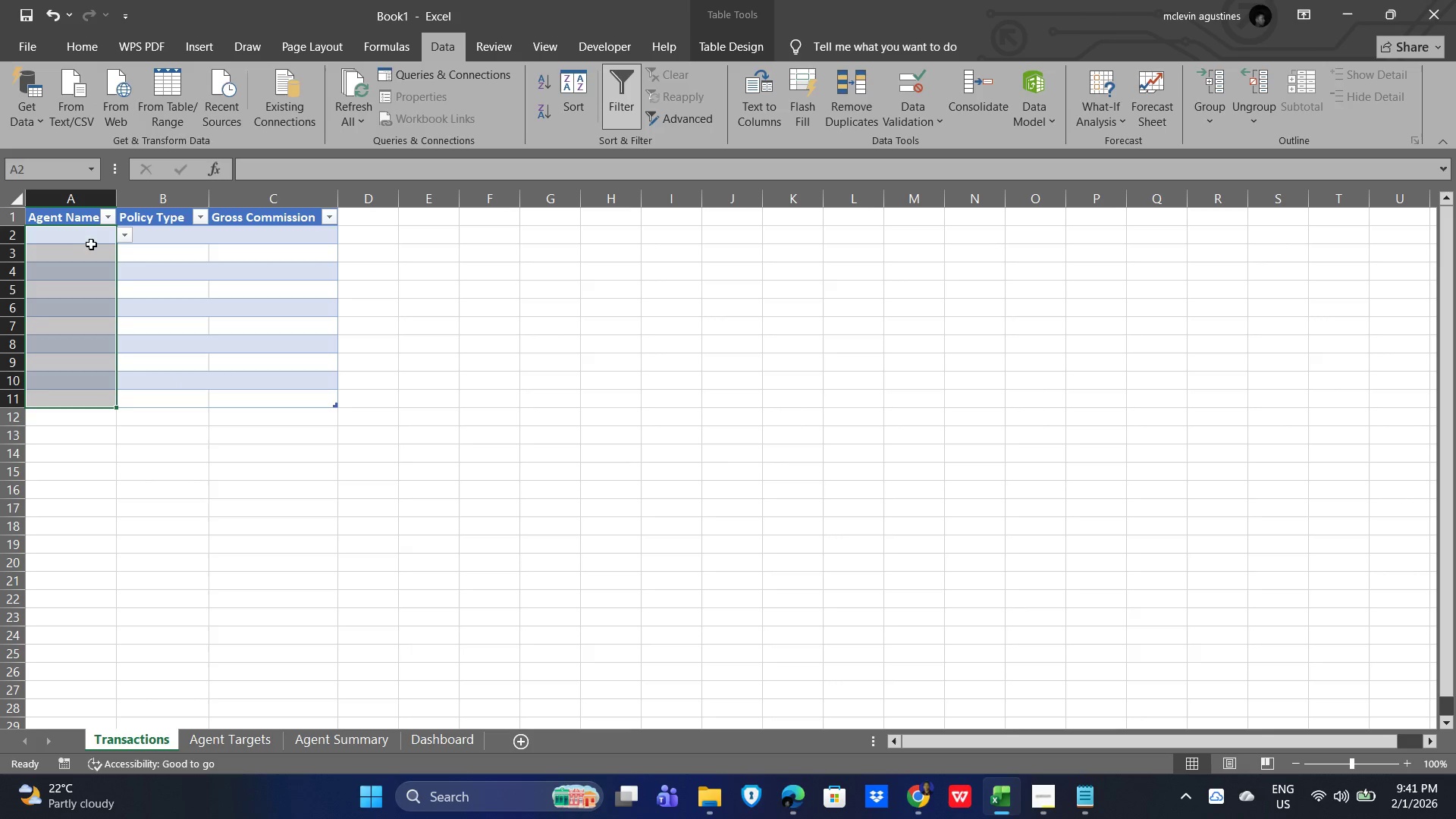 
left_click([83, 247])
 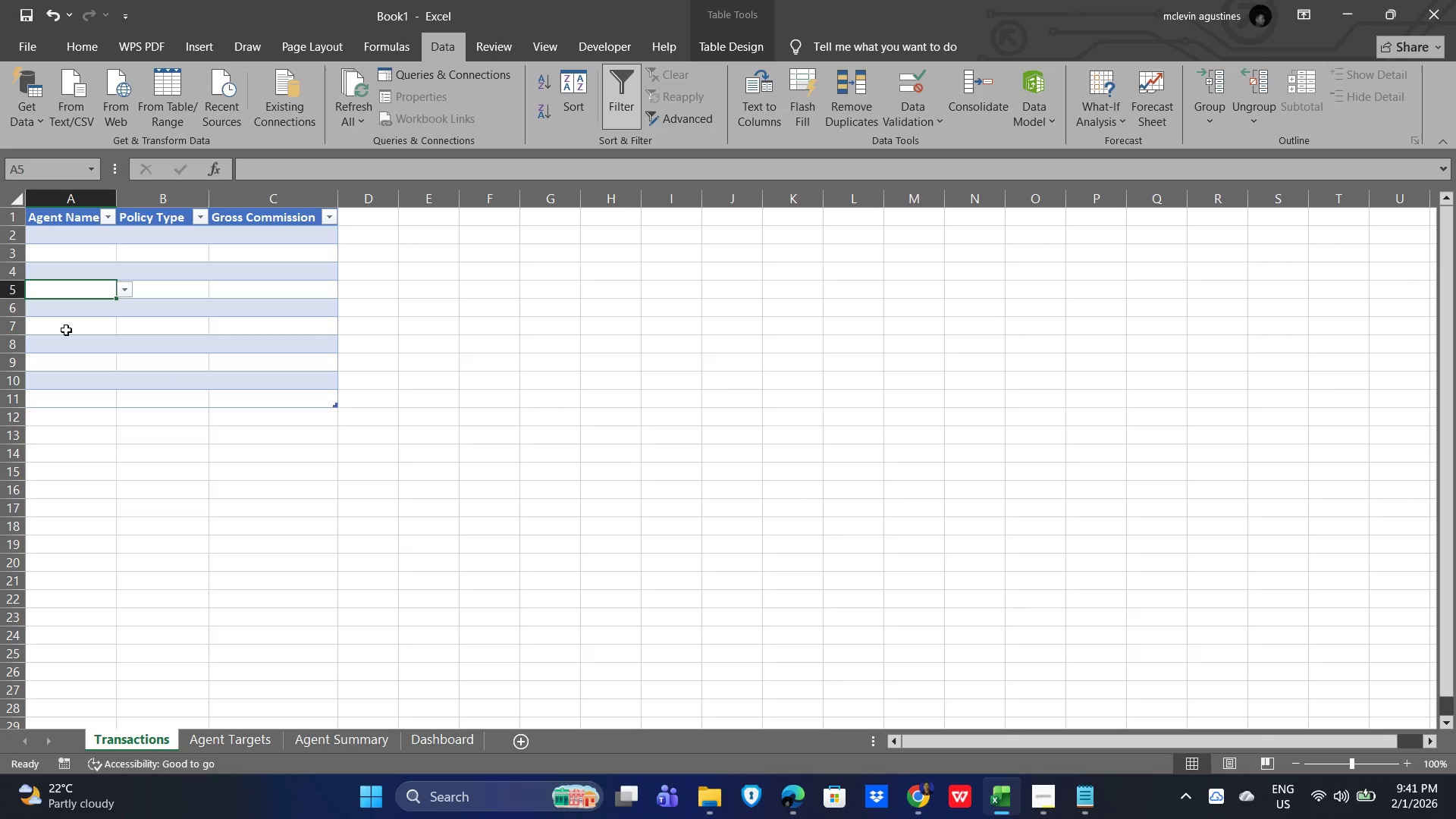 
left_click_drag(start_coordinate=[77, 307], to_coordinate=[72, 315])
 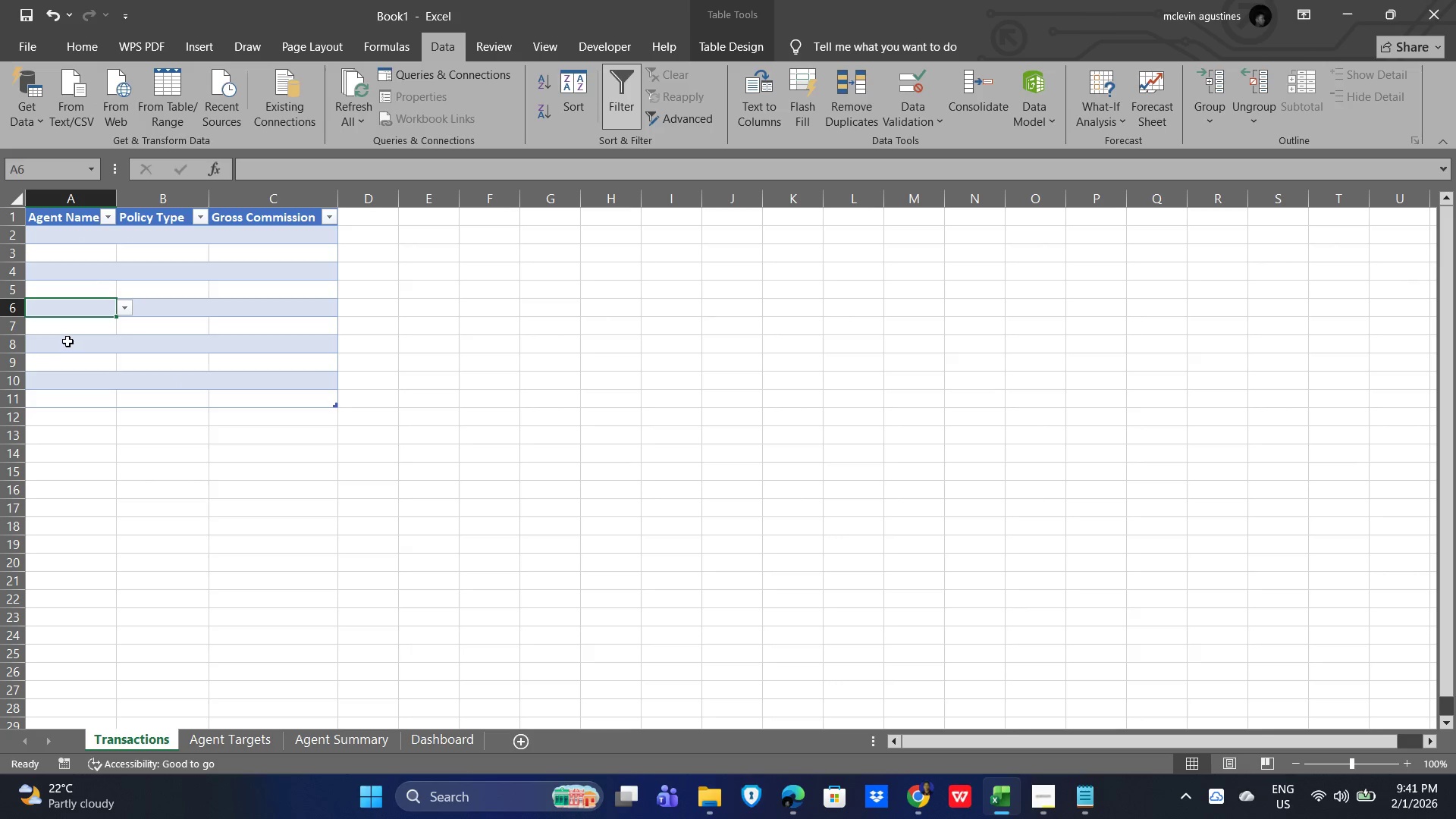 
double_click([67, 340])
 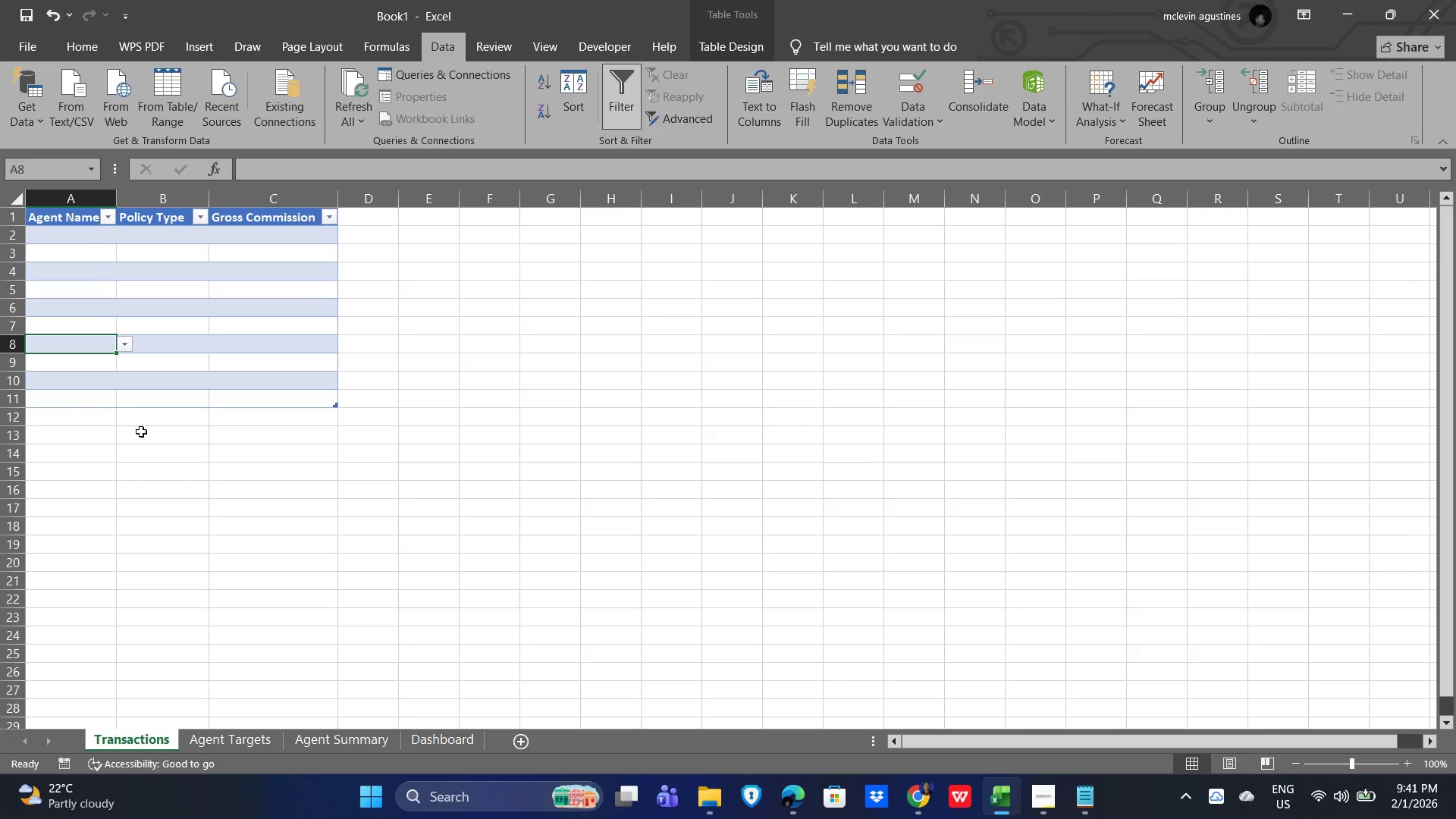 
left_click([590, 391])
 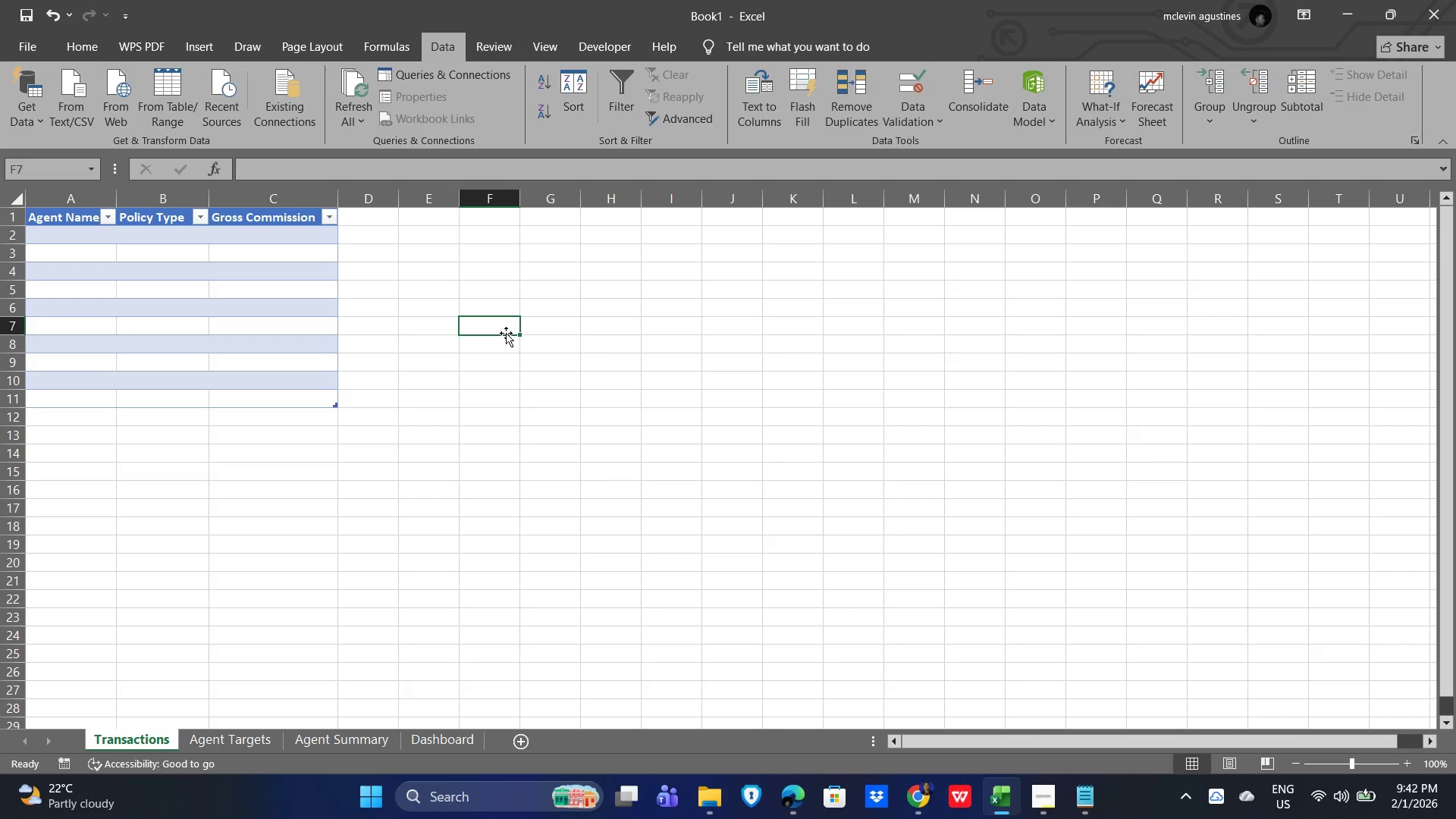 
wait(62.98)
 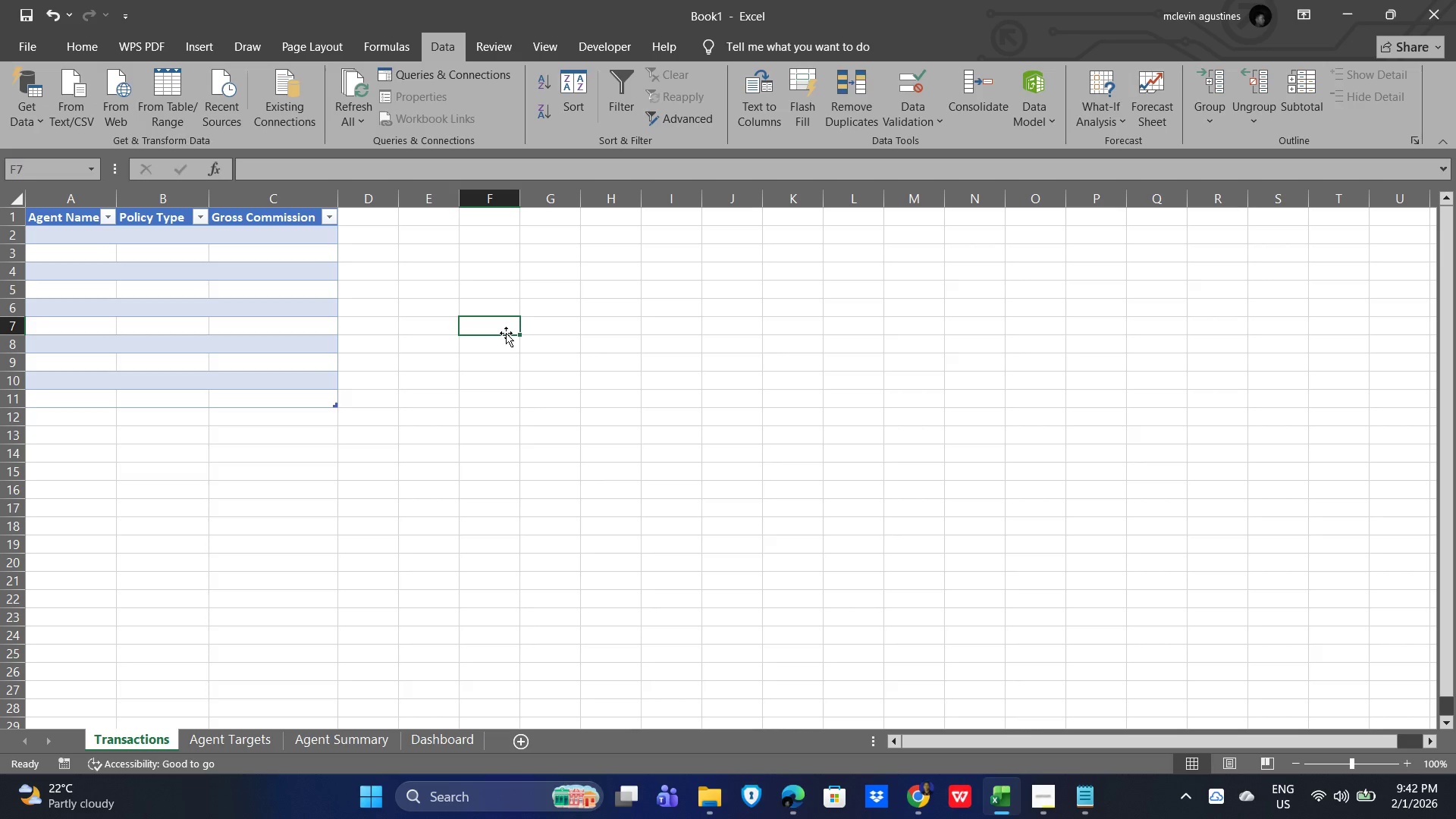 
left_click([243, 728])
 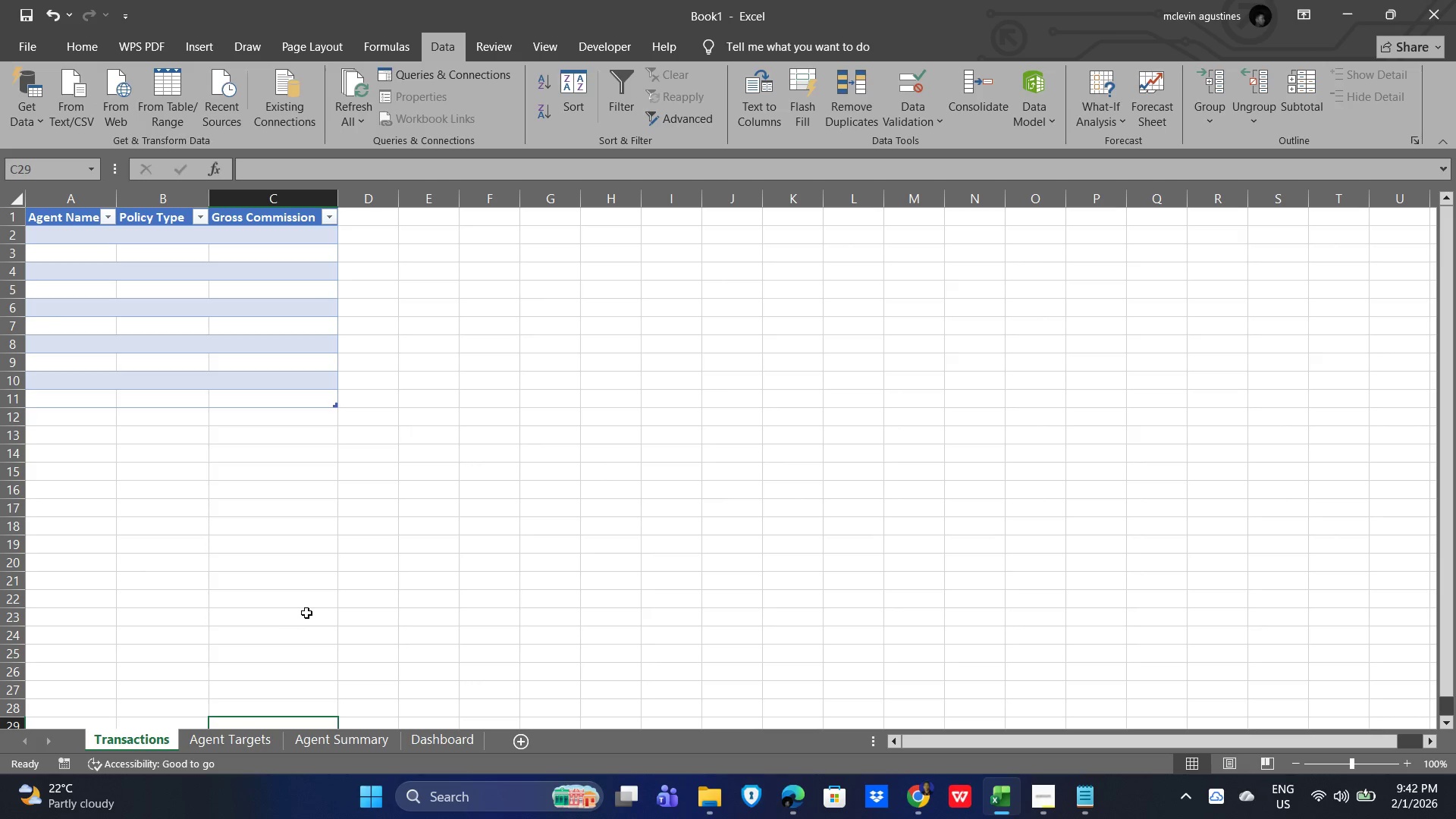 
left_click([305, 523])
 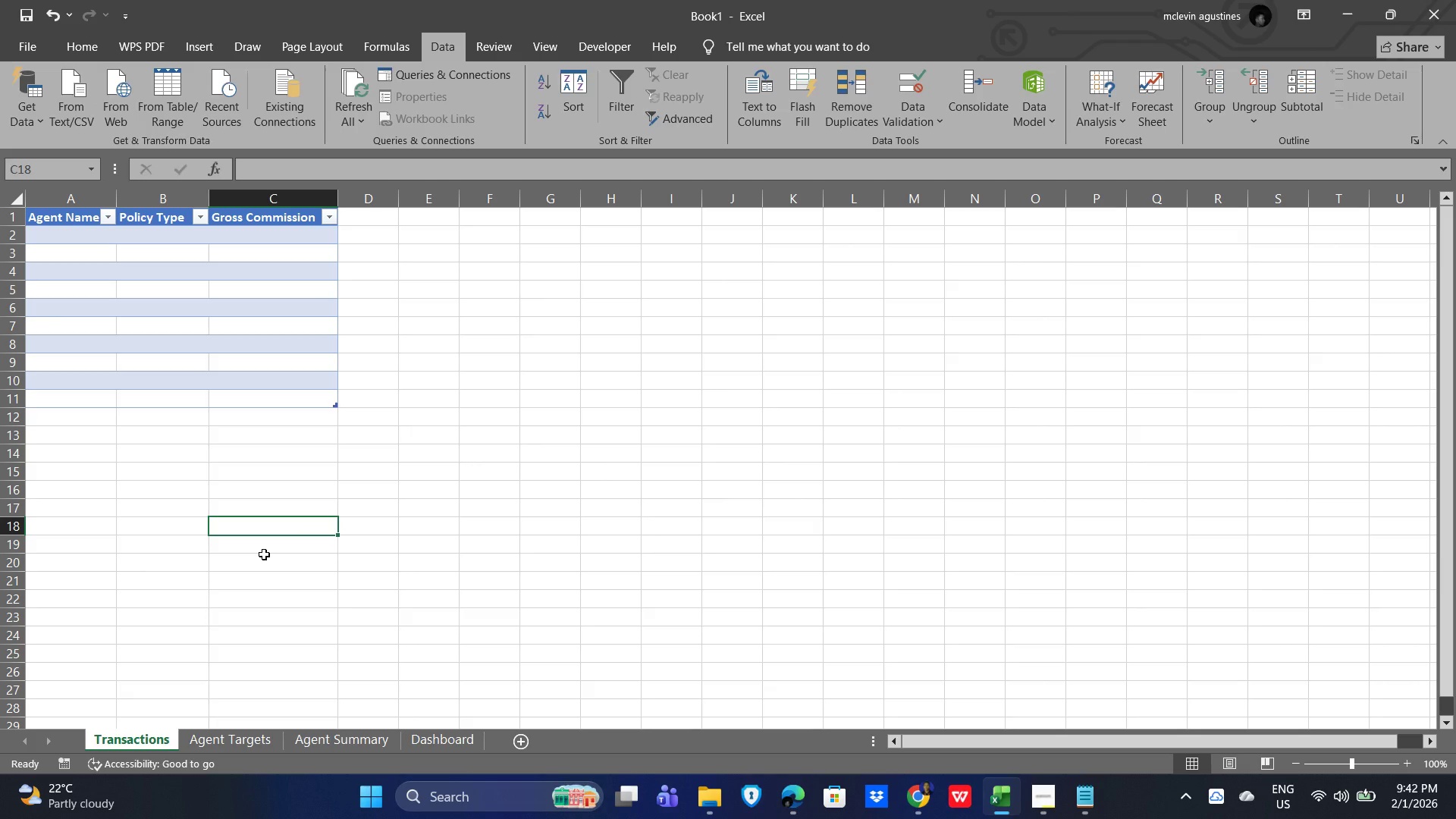 
wait(16.73)
 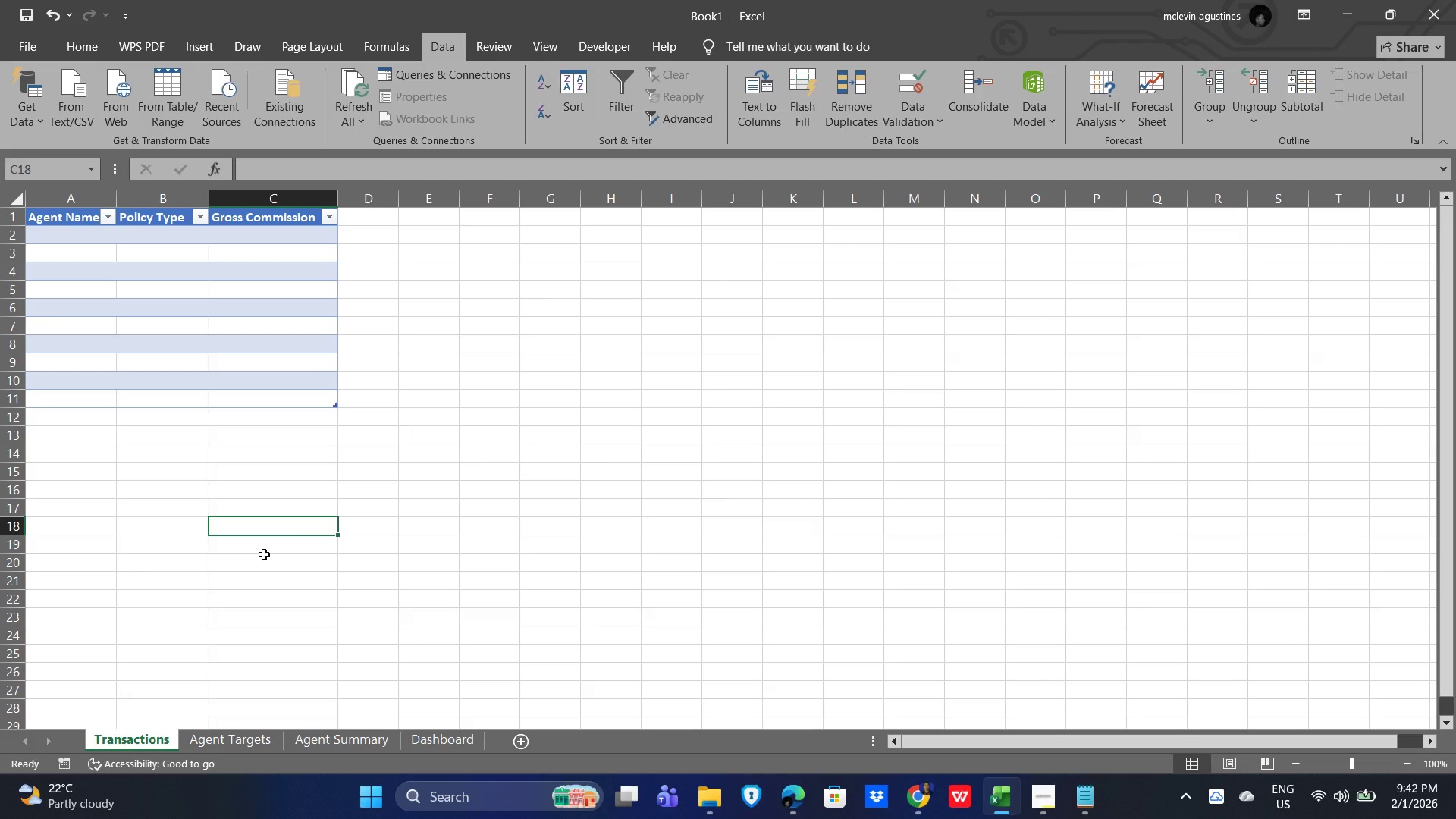 
left_click_drag(start_coordinate=[187, 237], to_coordinate=[174, 407])
 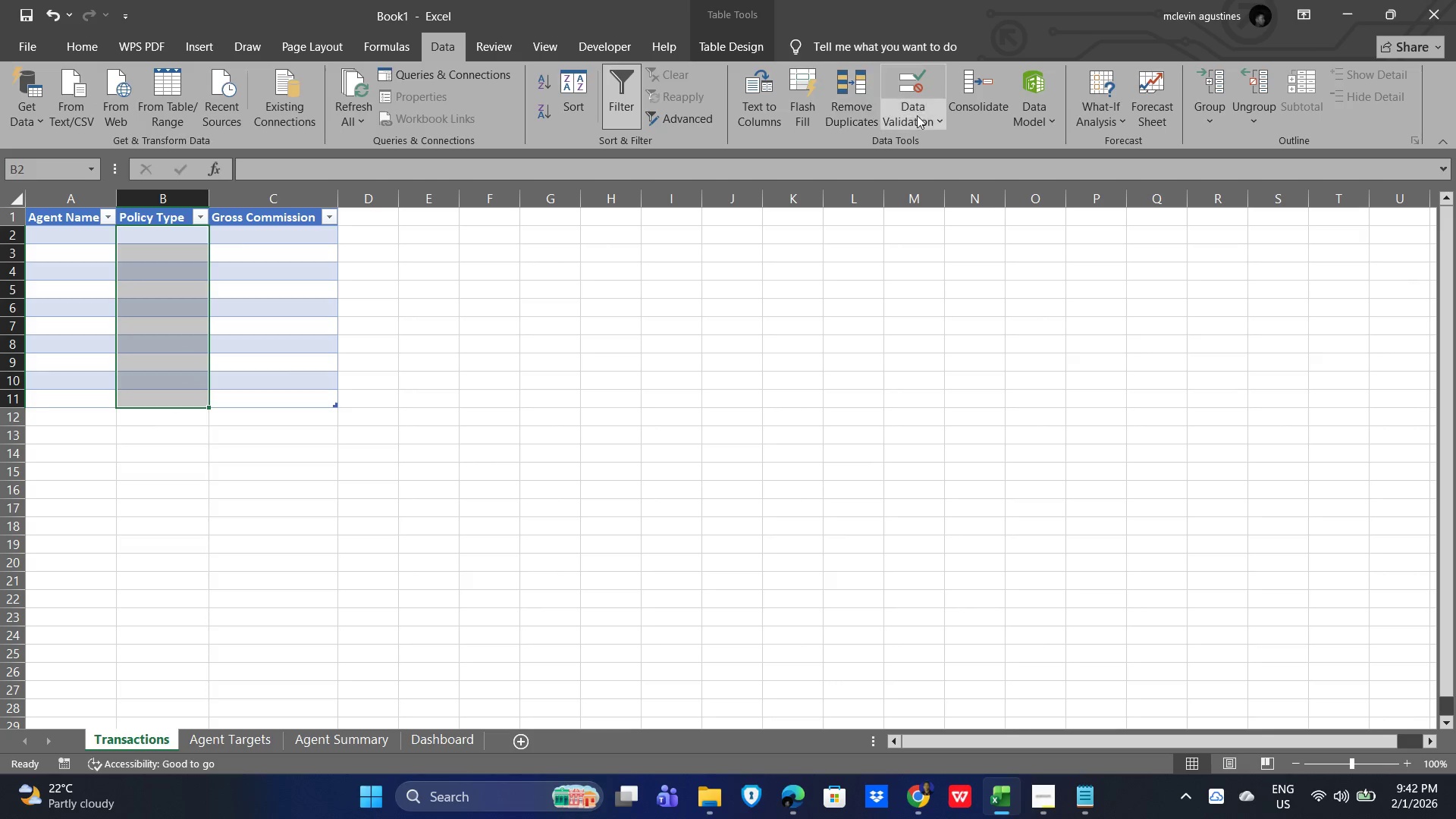 
double_click([964, 149])
 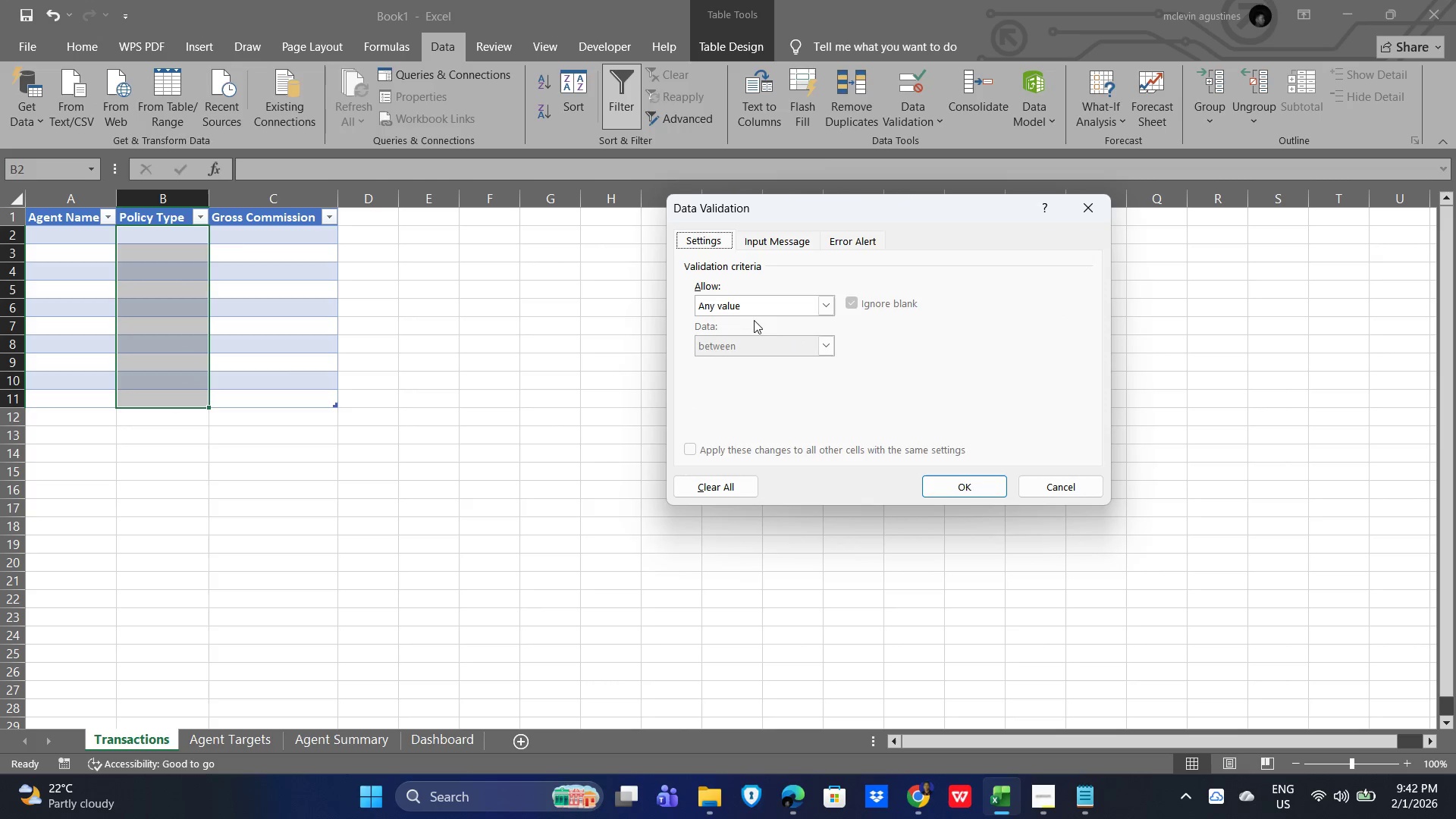 
left_click([749, 310])
 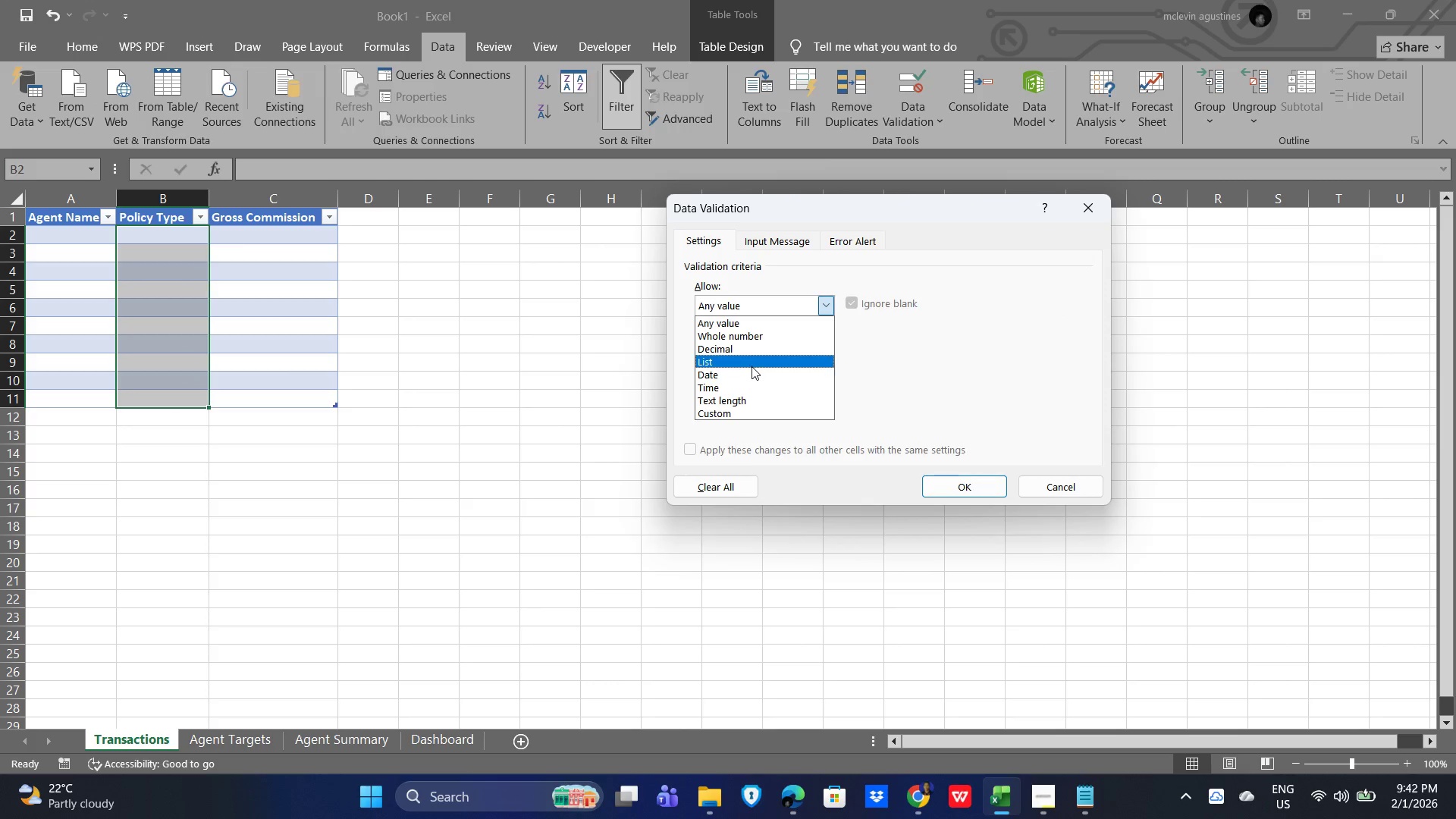 
left_click([752, 366])
 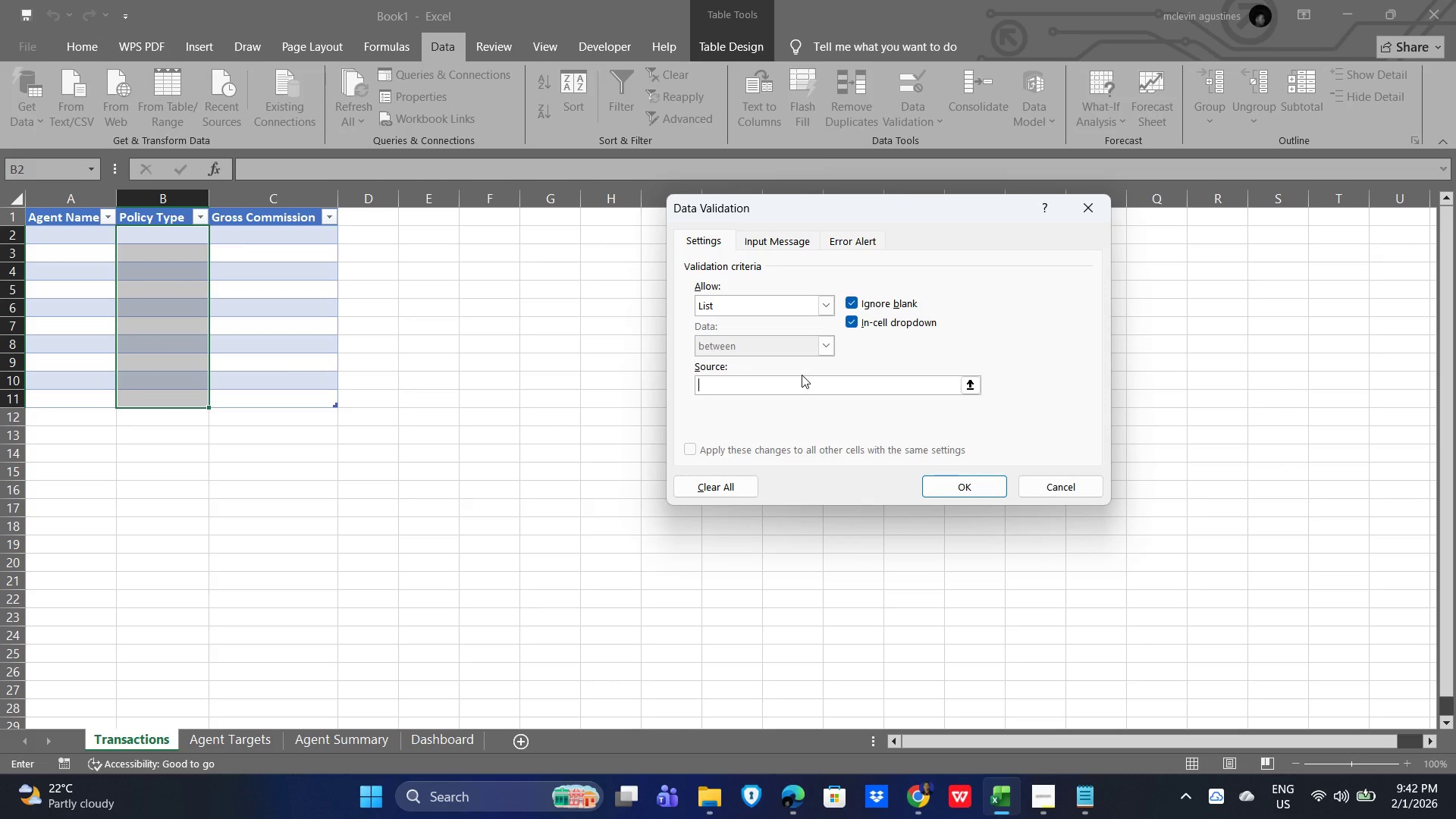 
hold_key(key=ShiftLeft, duration=1.52)
 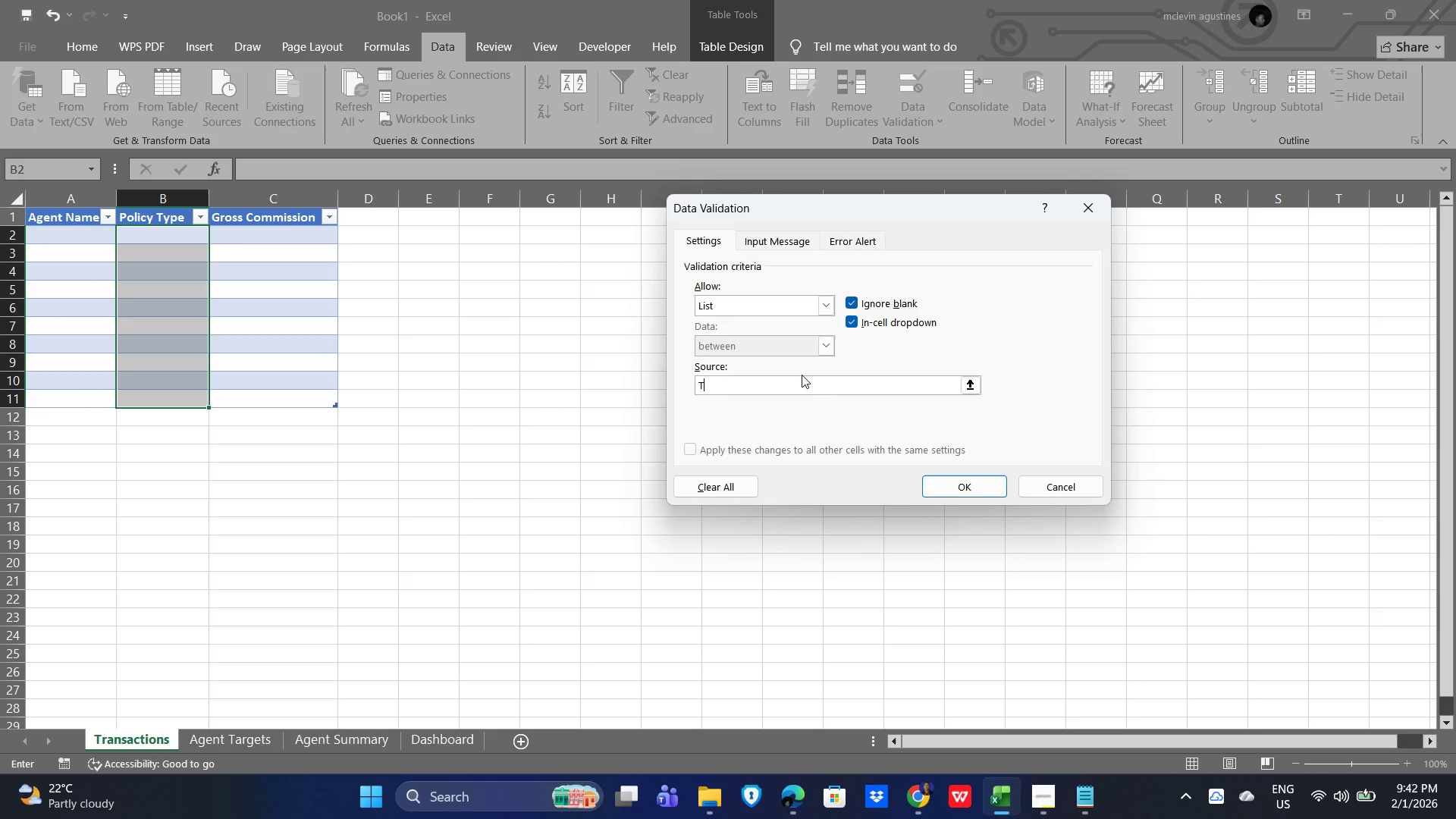 
type(Term, Whole, )
key(Backspace)
key(Backspace)
type( LIFE, Universal)
 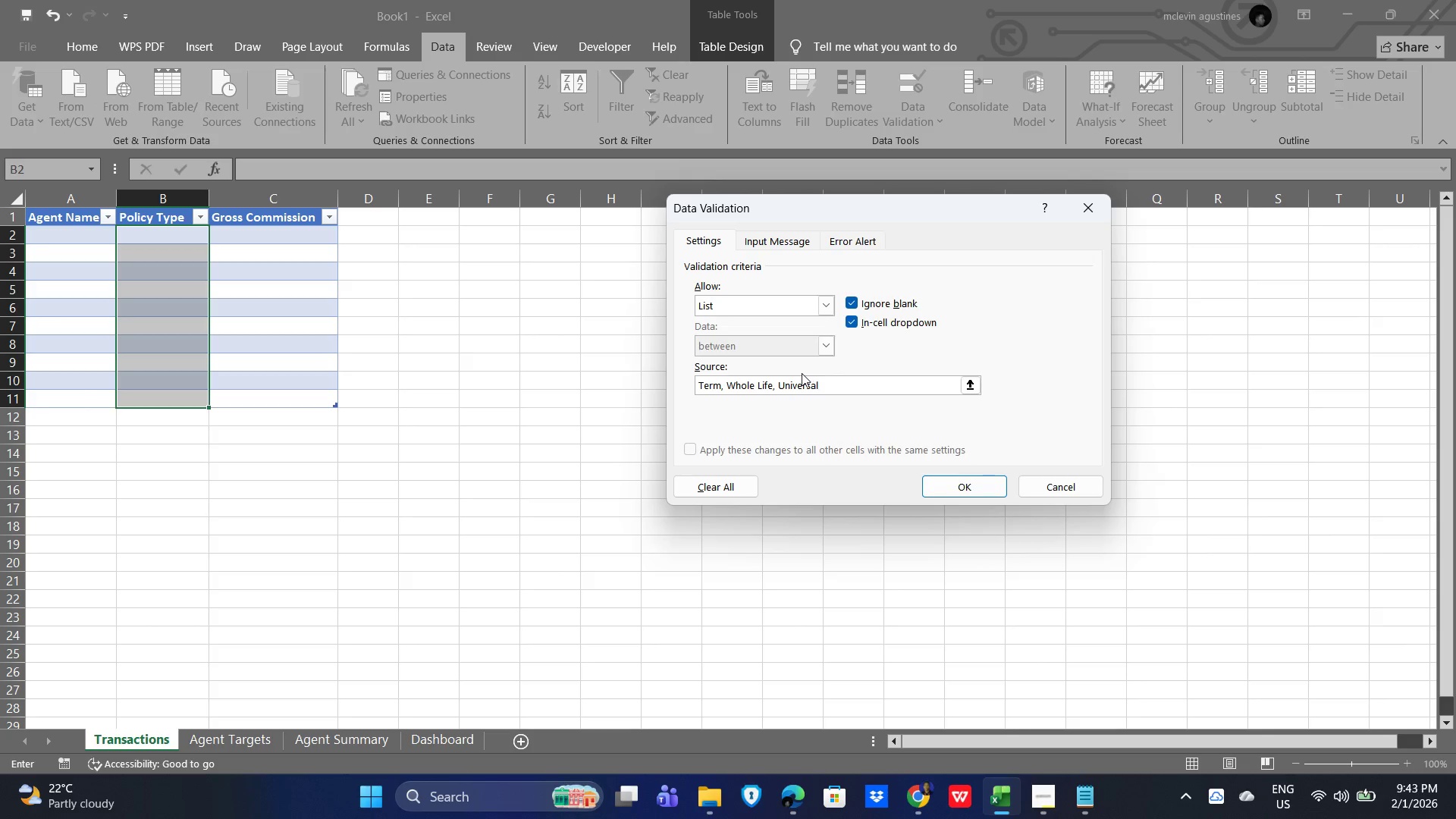 
scroll: coordinate [860, 366], scroll_direction: up, amount: 1.0
 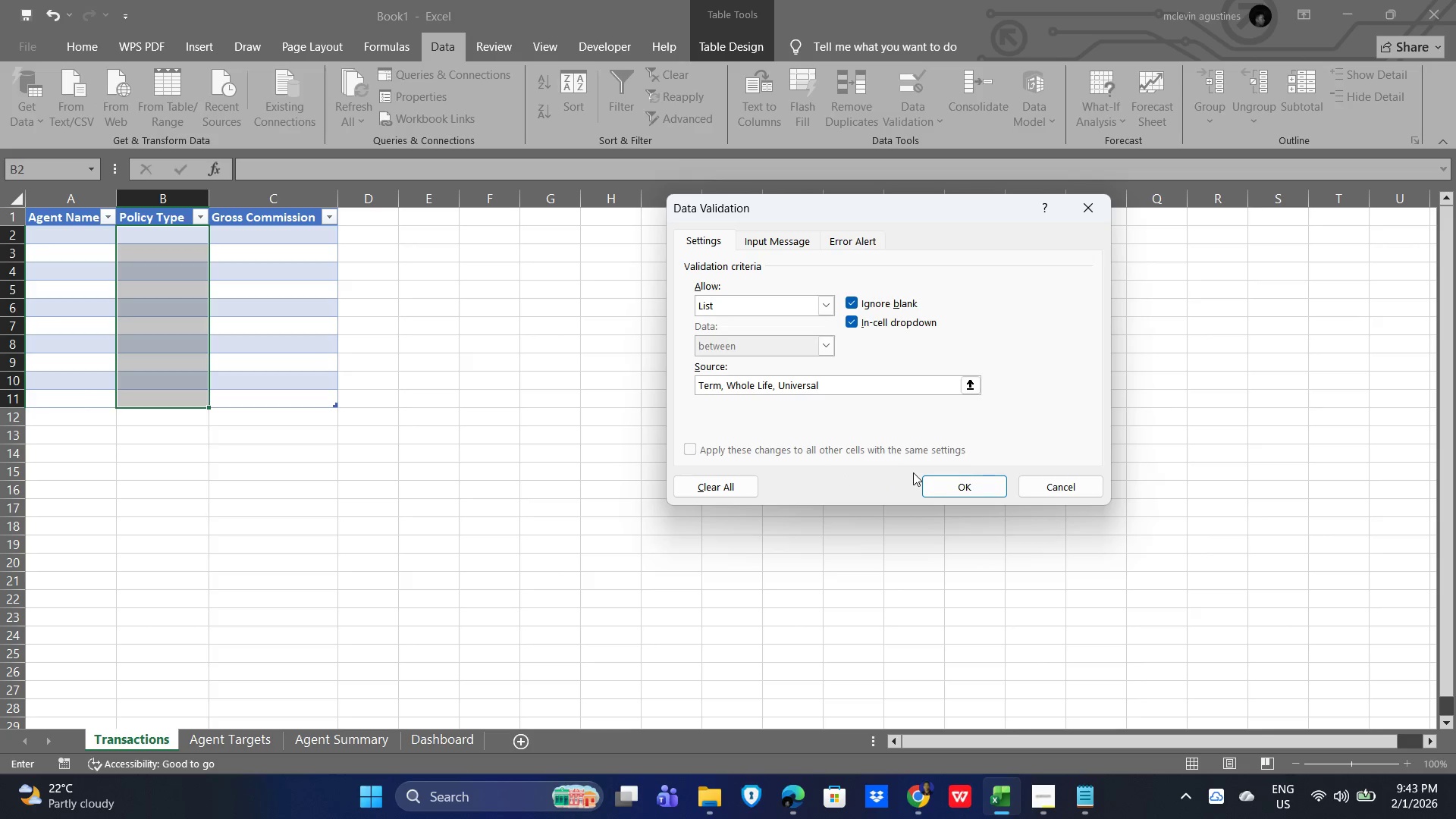 
left_click([963, 487])
 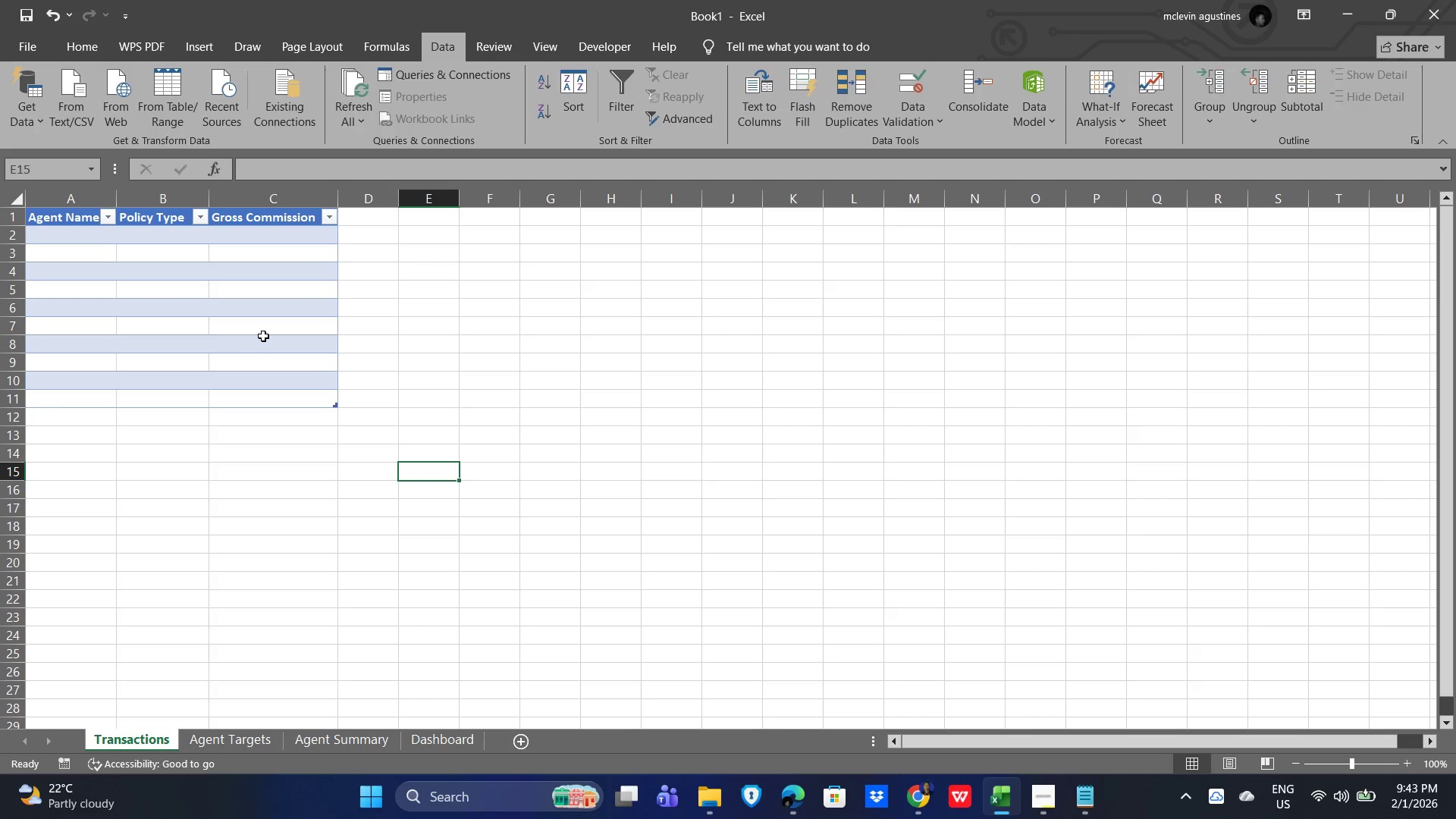 
wait(38.8)
 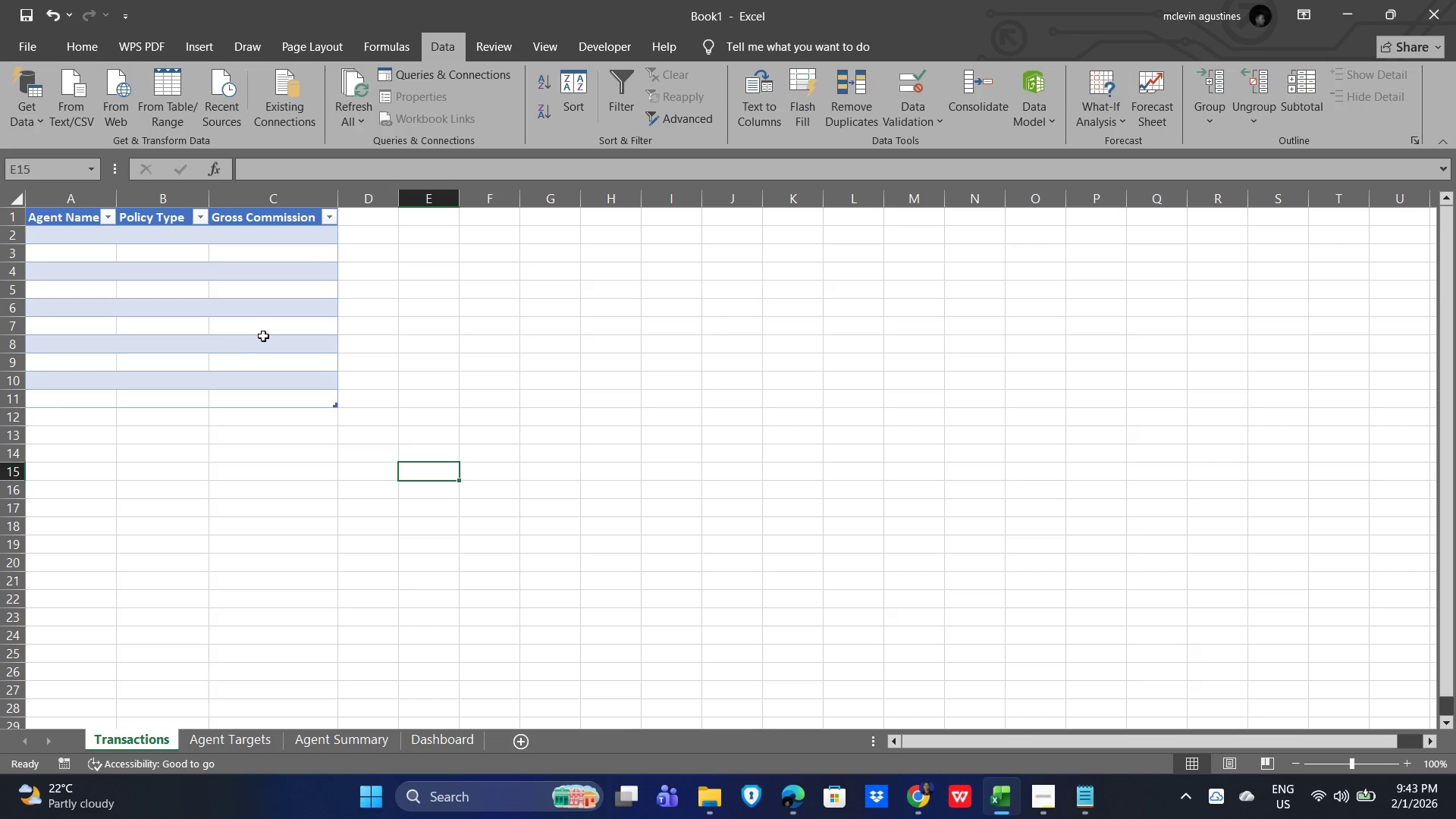 
left_click([220, 239])
 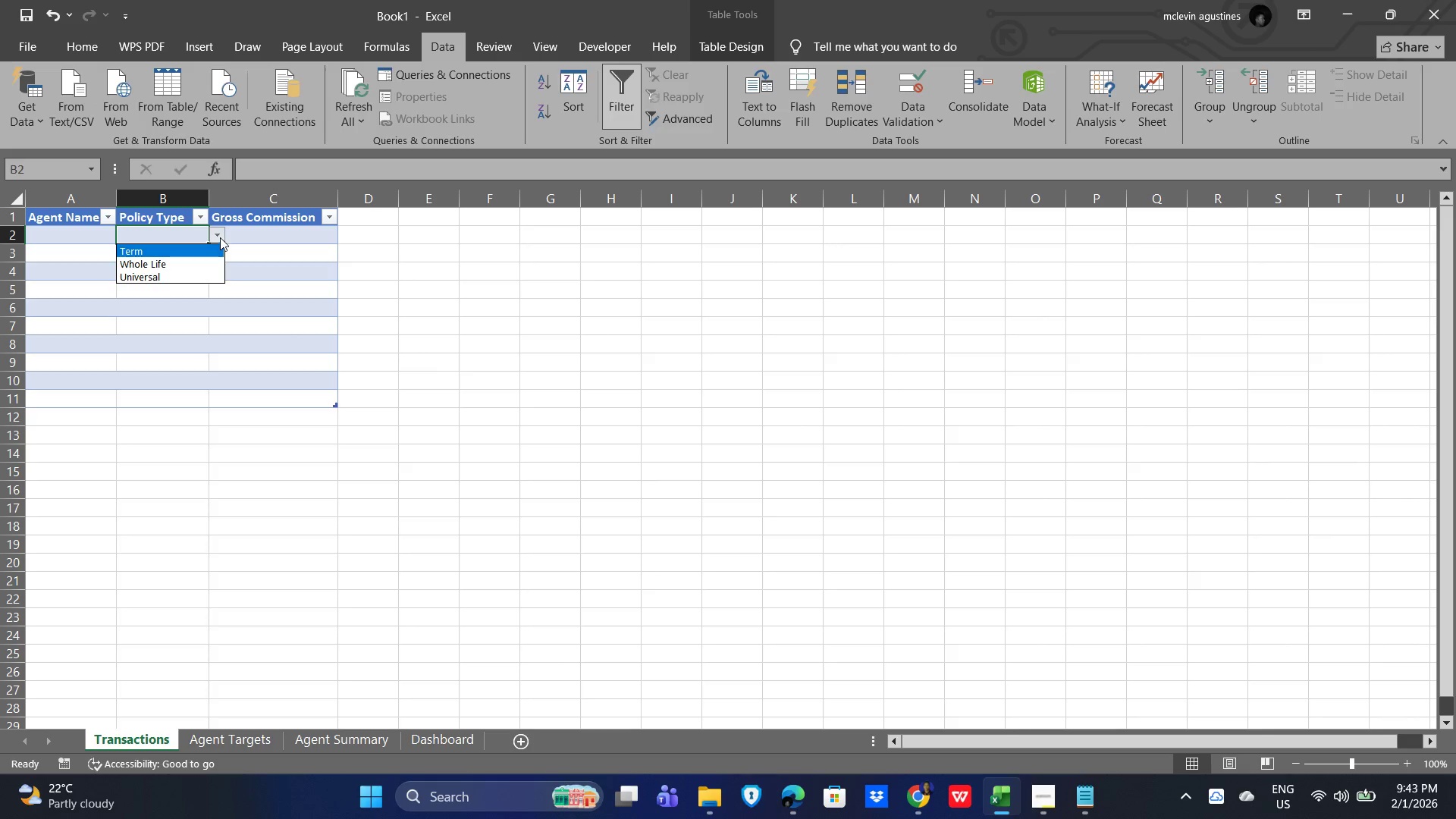 
left_click([220, 237])
 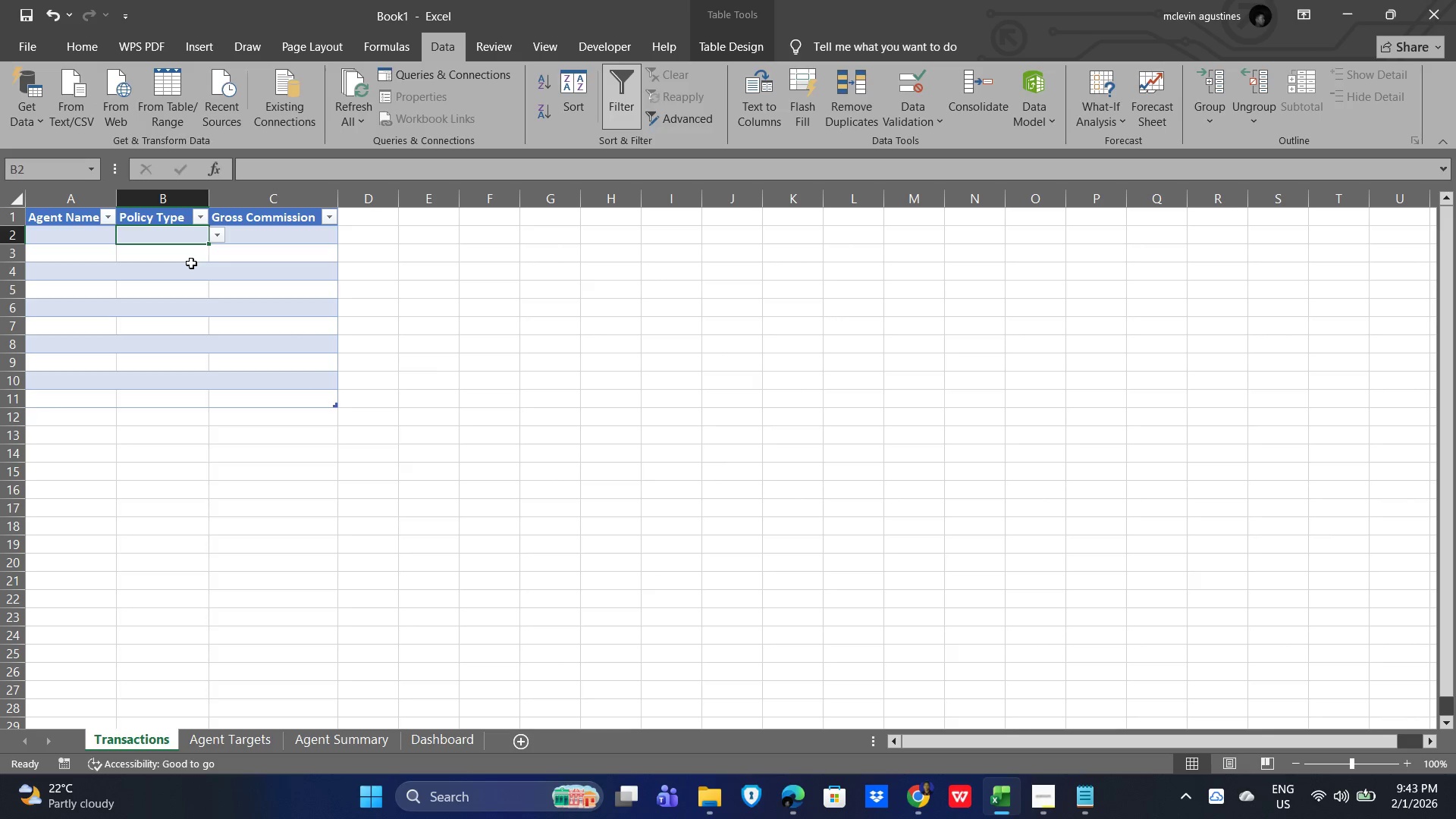 
double_click([191, 263])
 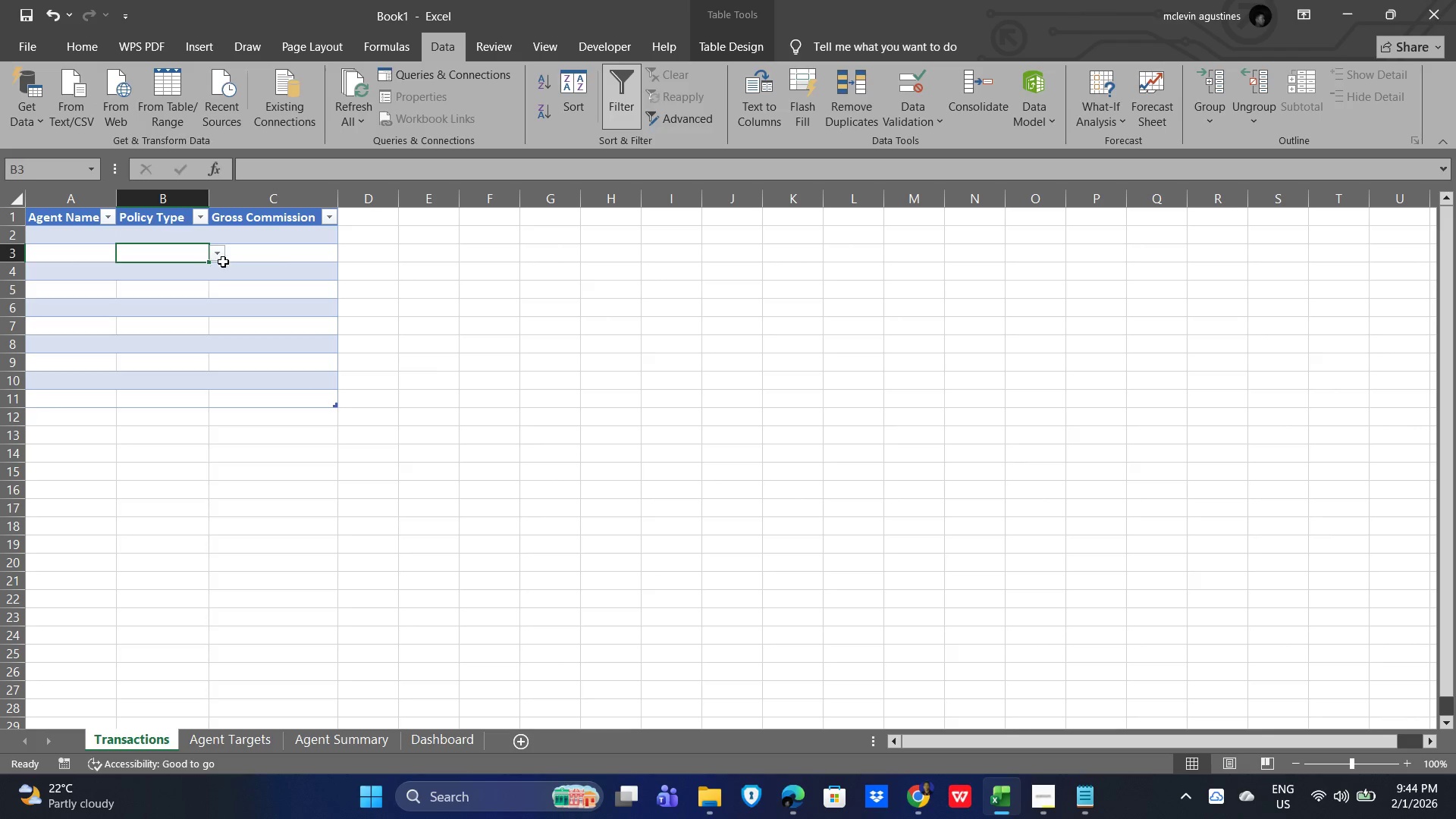 
left_click([224, 256])
 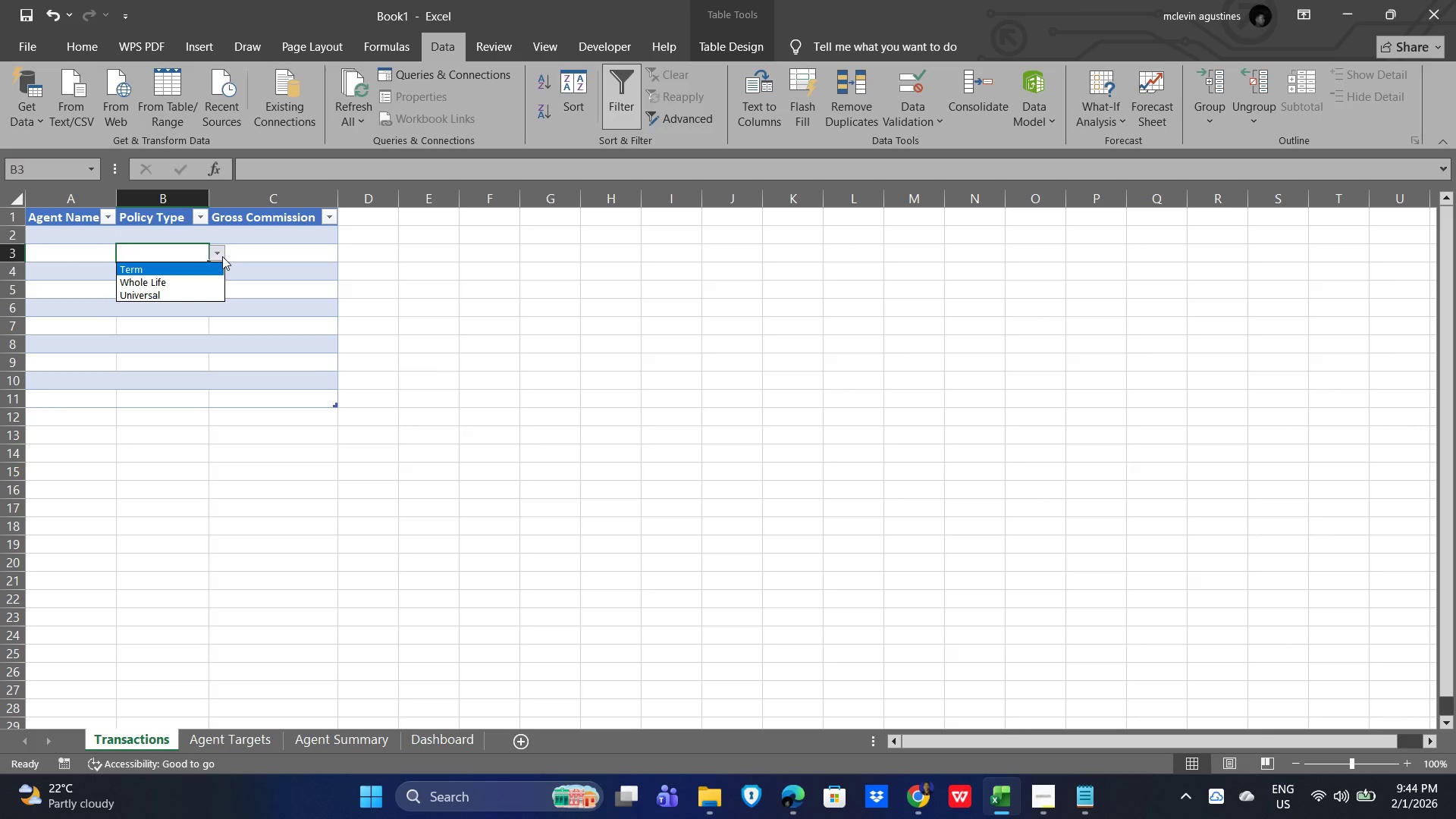 
left_click([222, 256])
 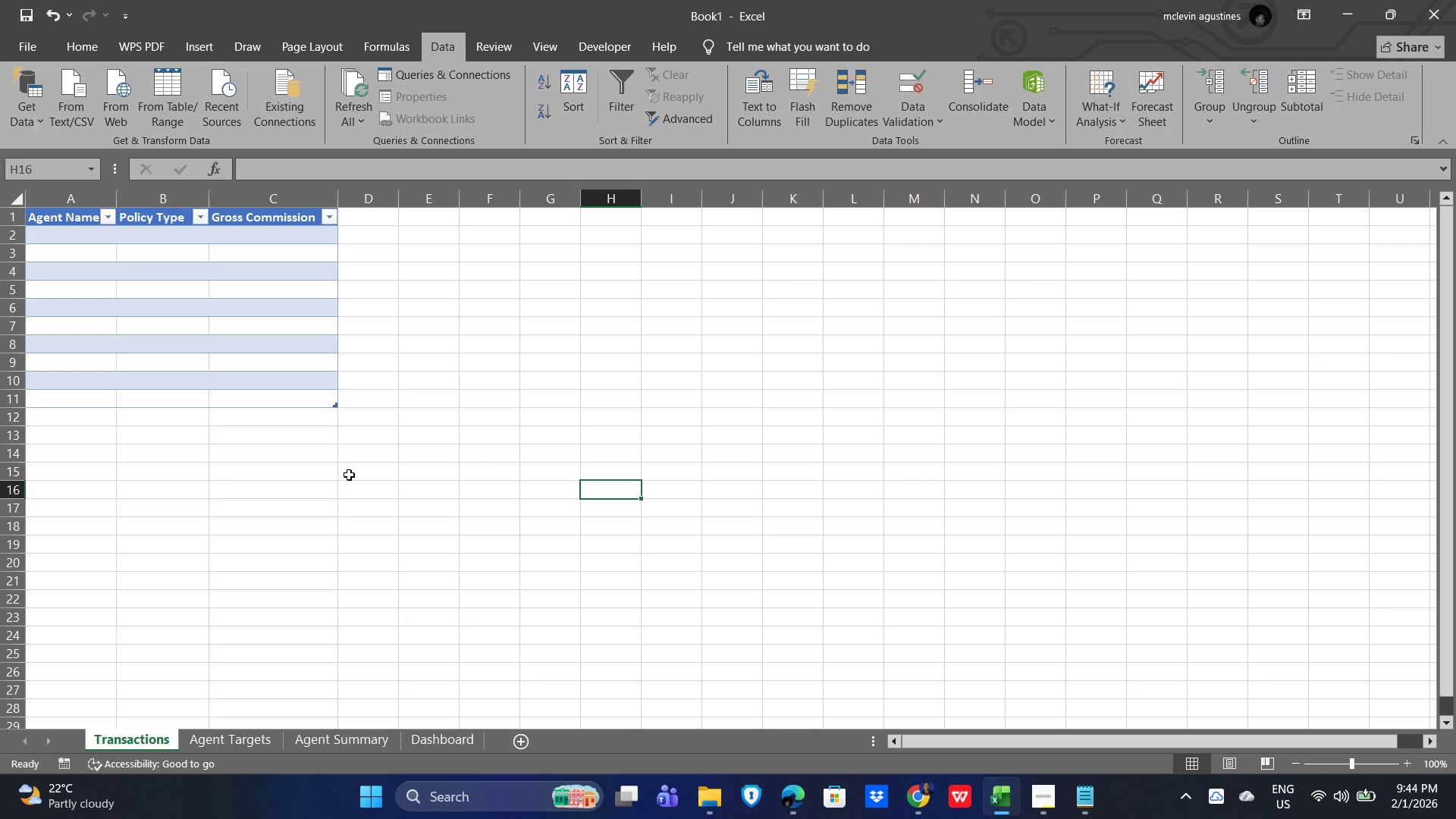 
wait(33.86)
 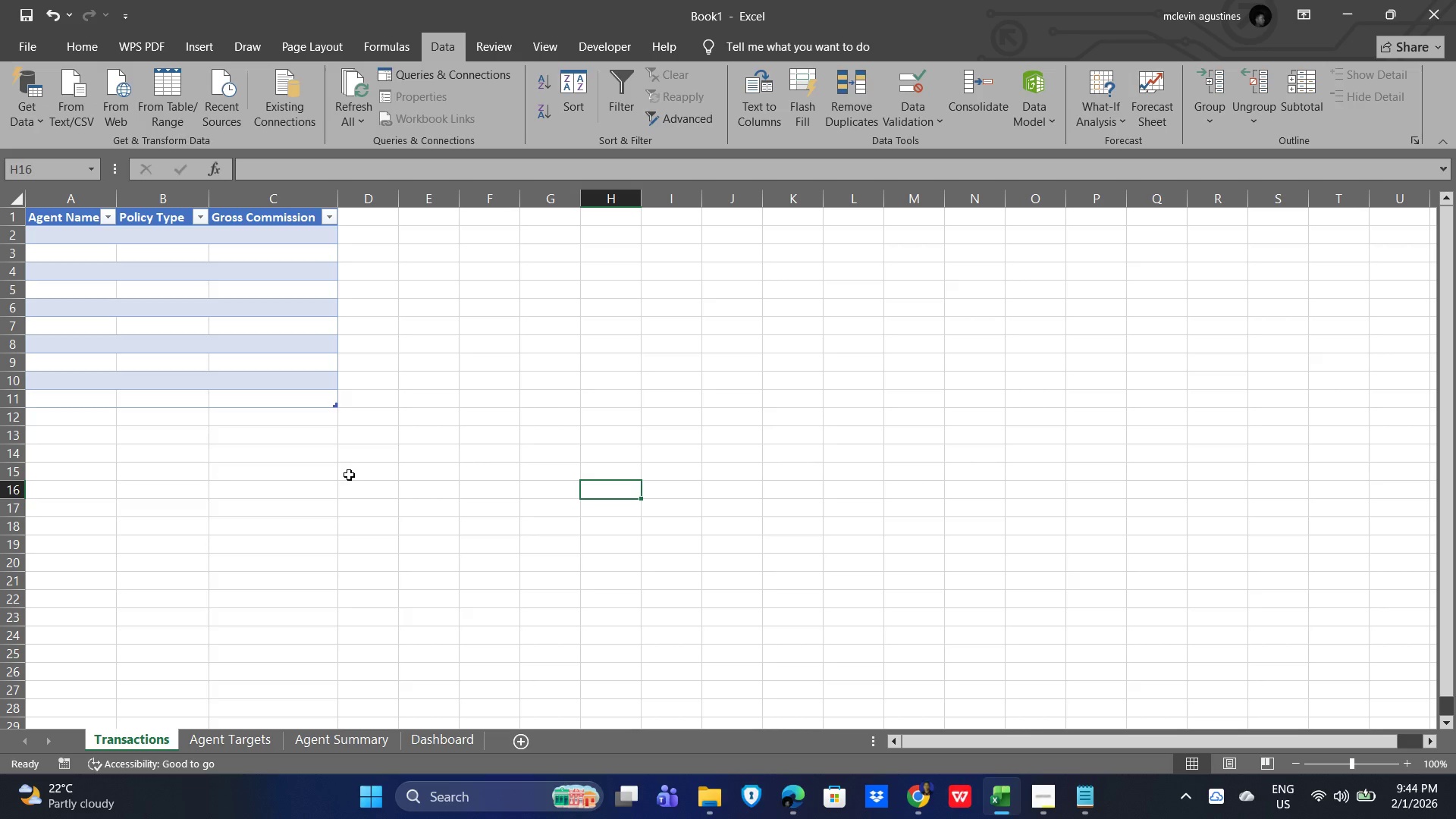 
left_click([478, 392])
 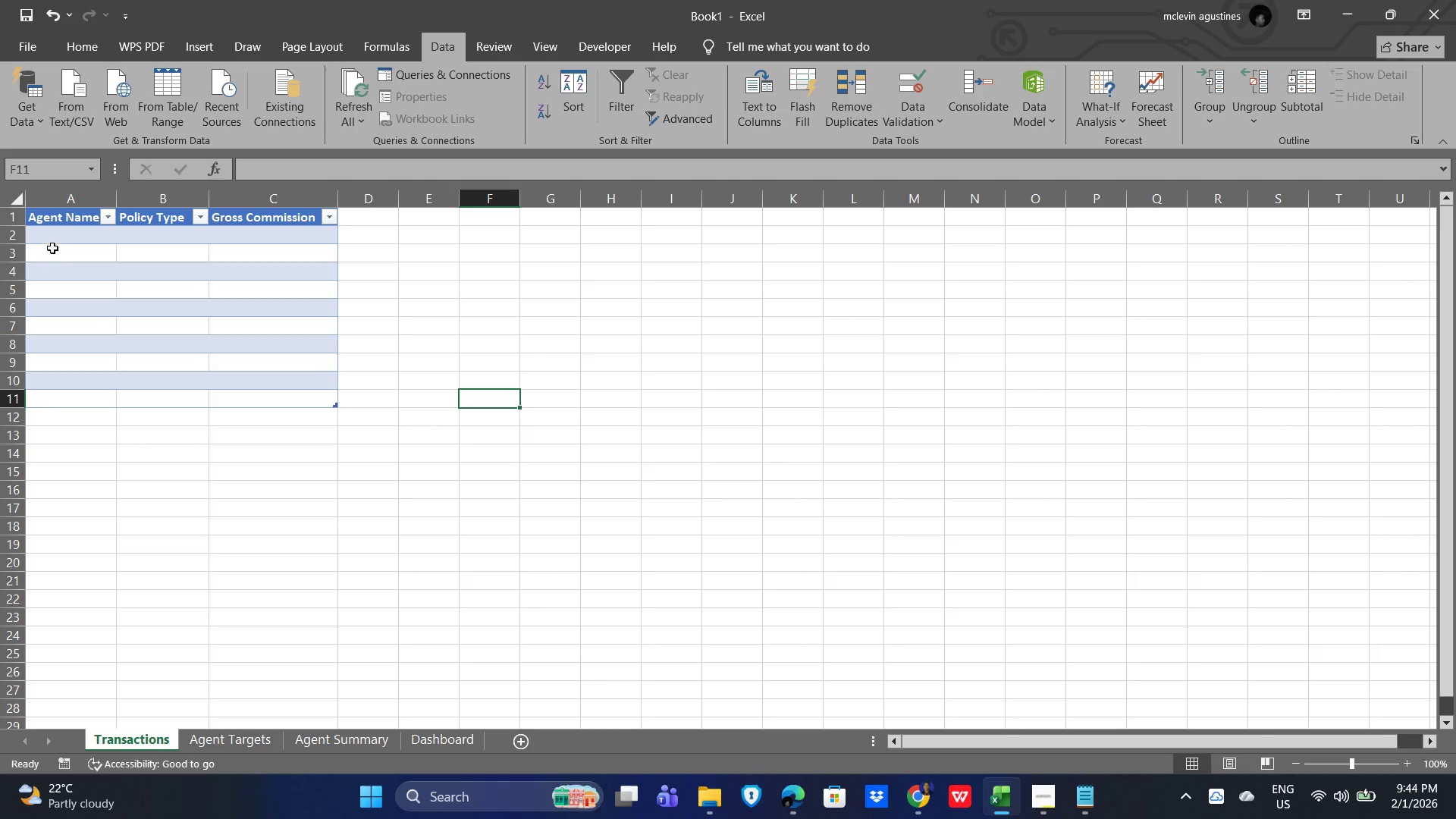 
left_click([58, 231])
 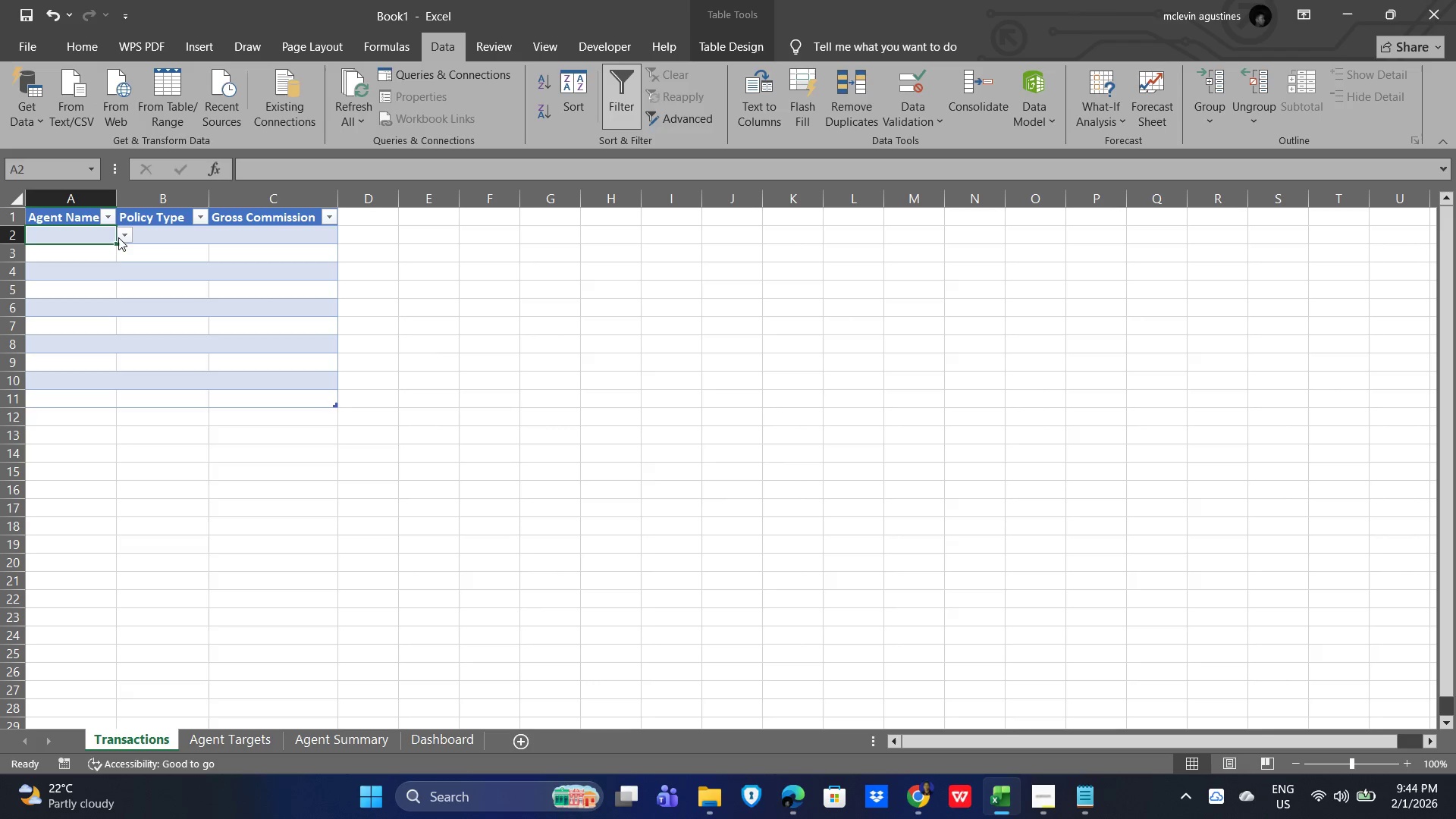 
left_click([117, 235])
 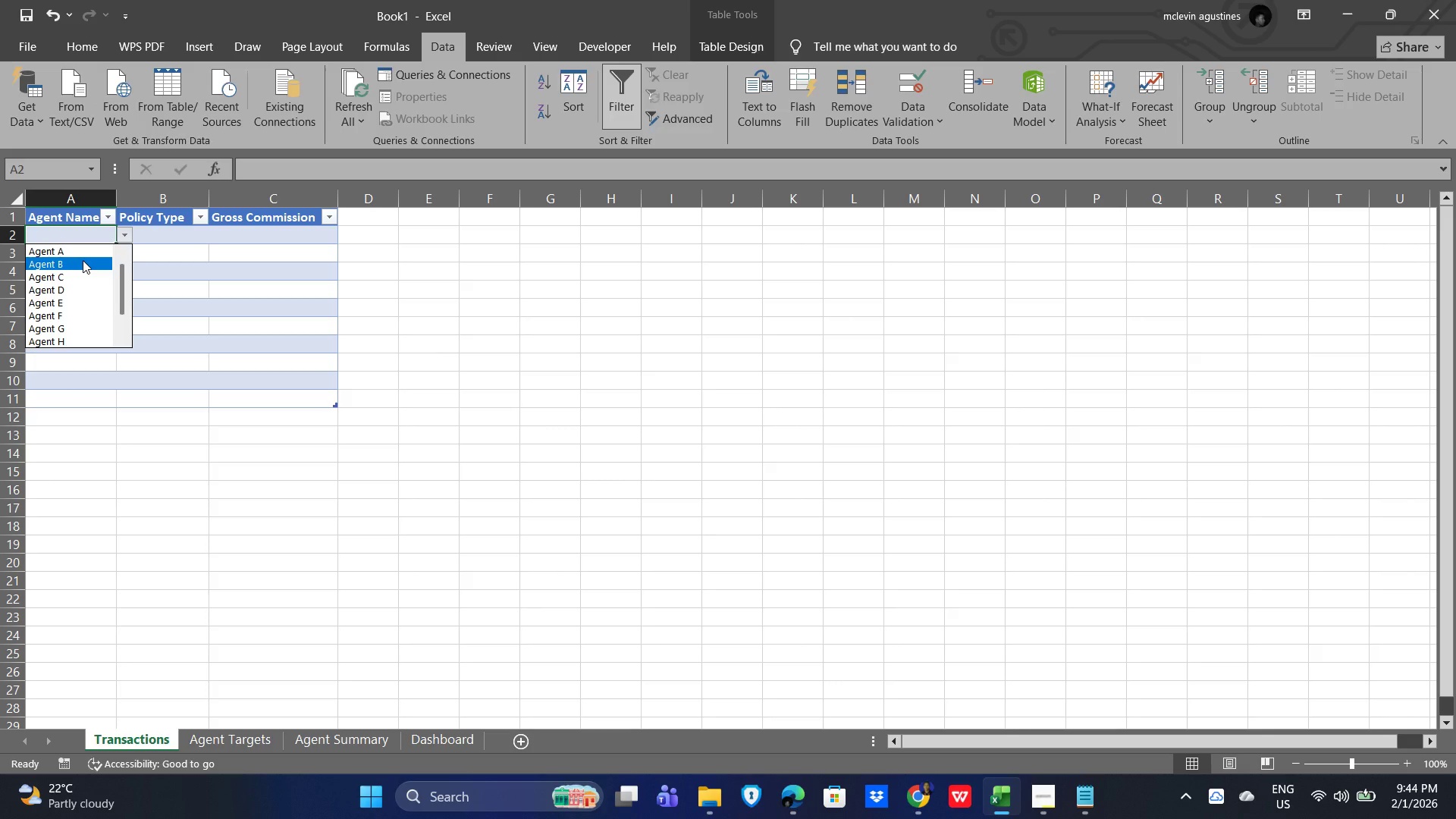 
wait(7.64)
 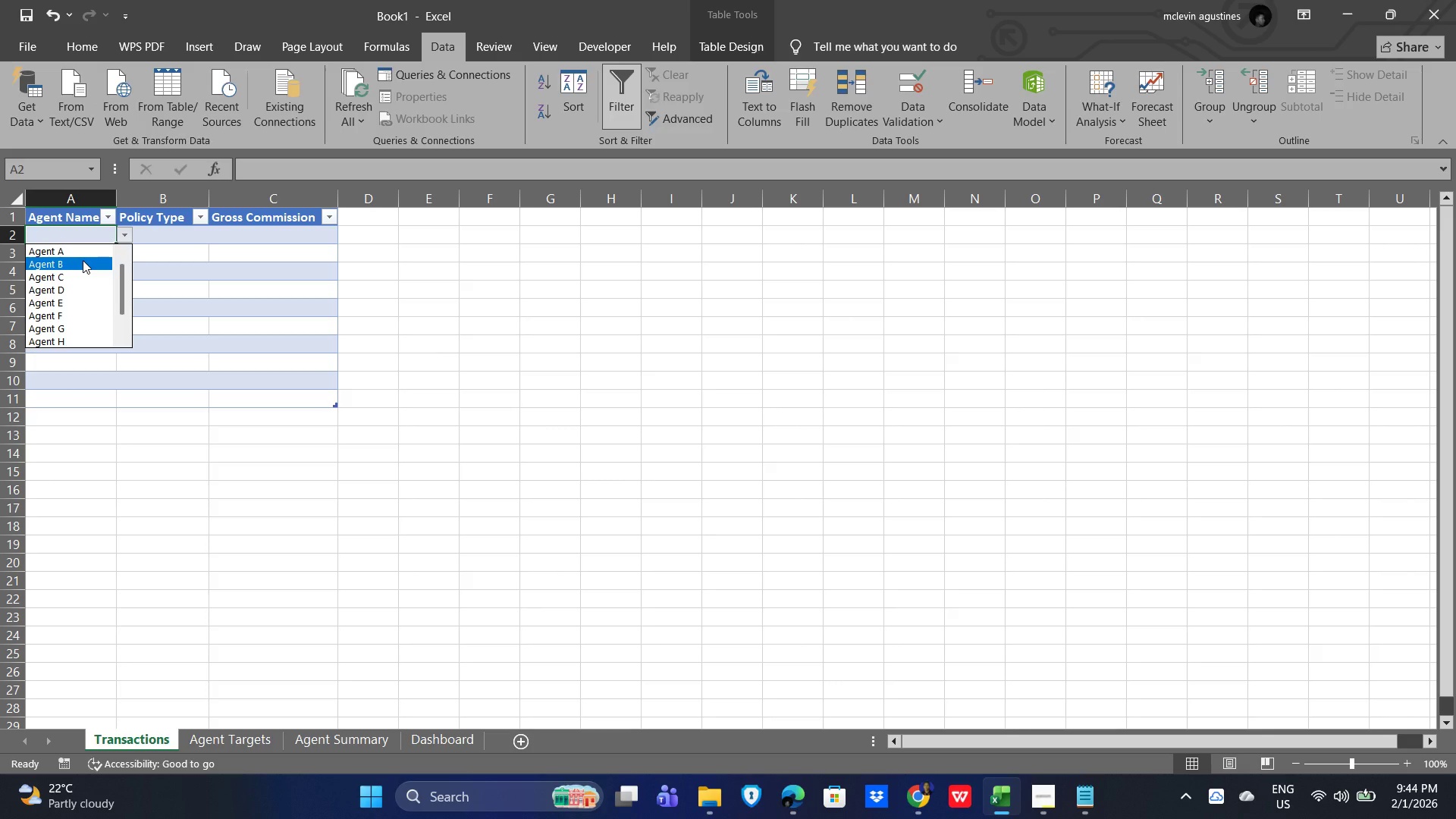 
left_click([467, 384])
 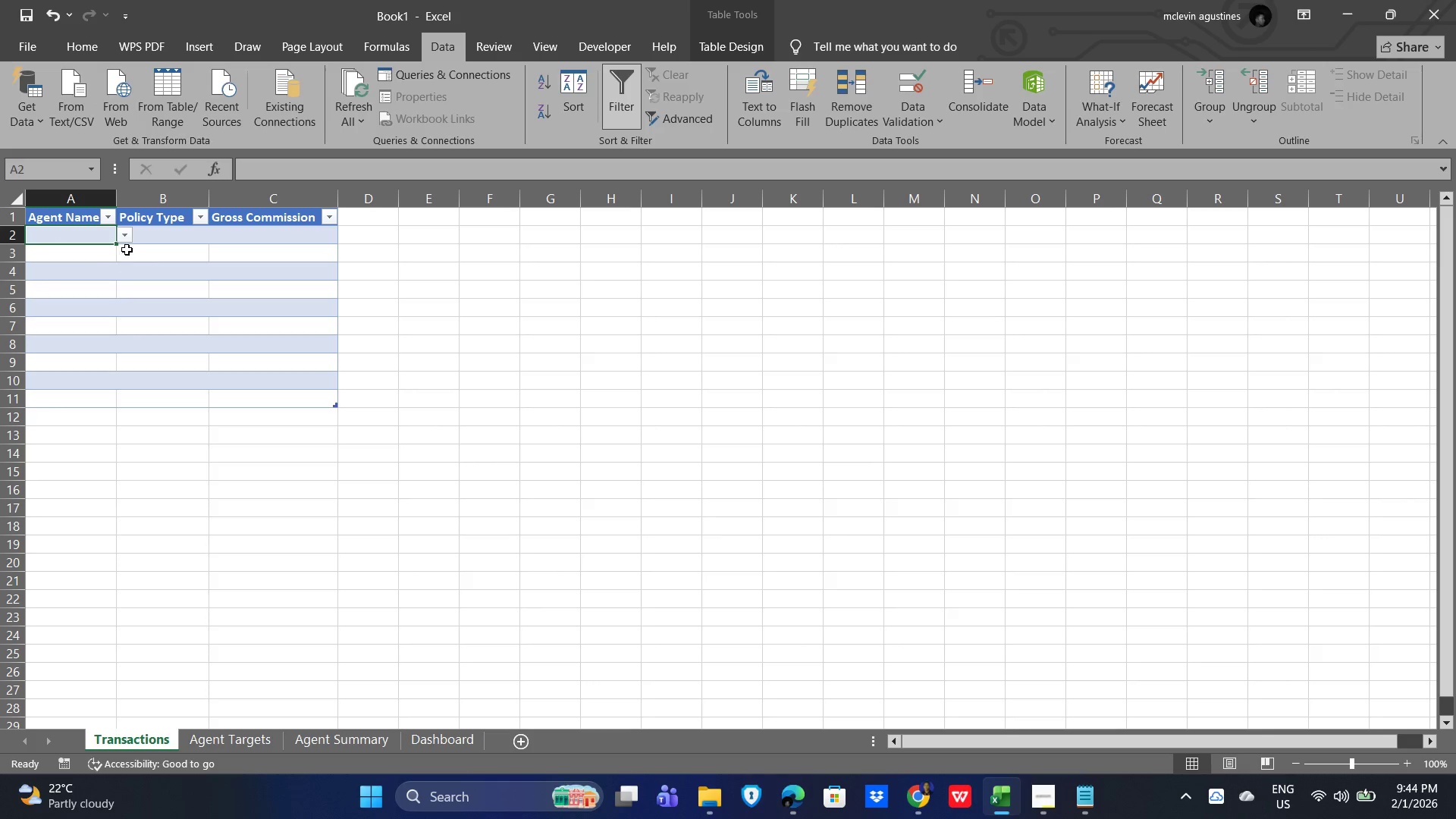 
left_click([127, 234])
 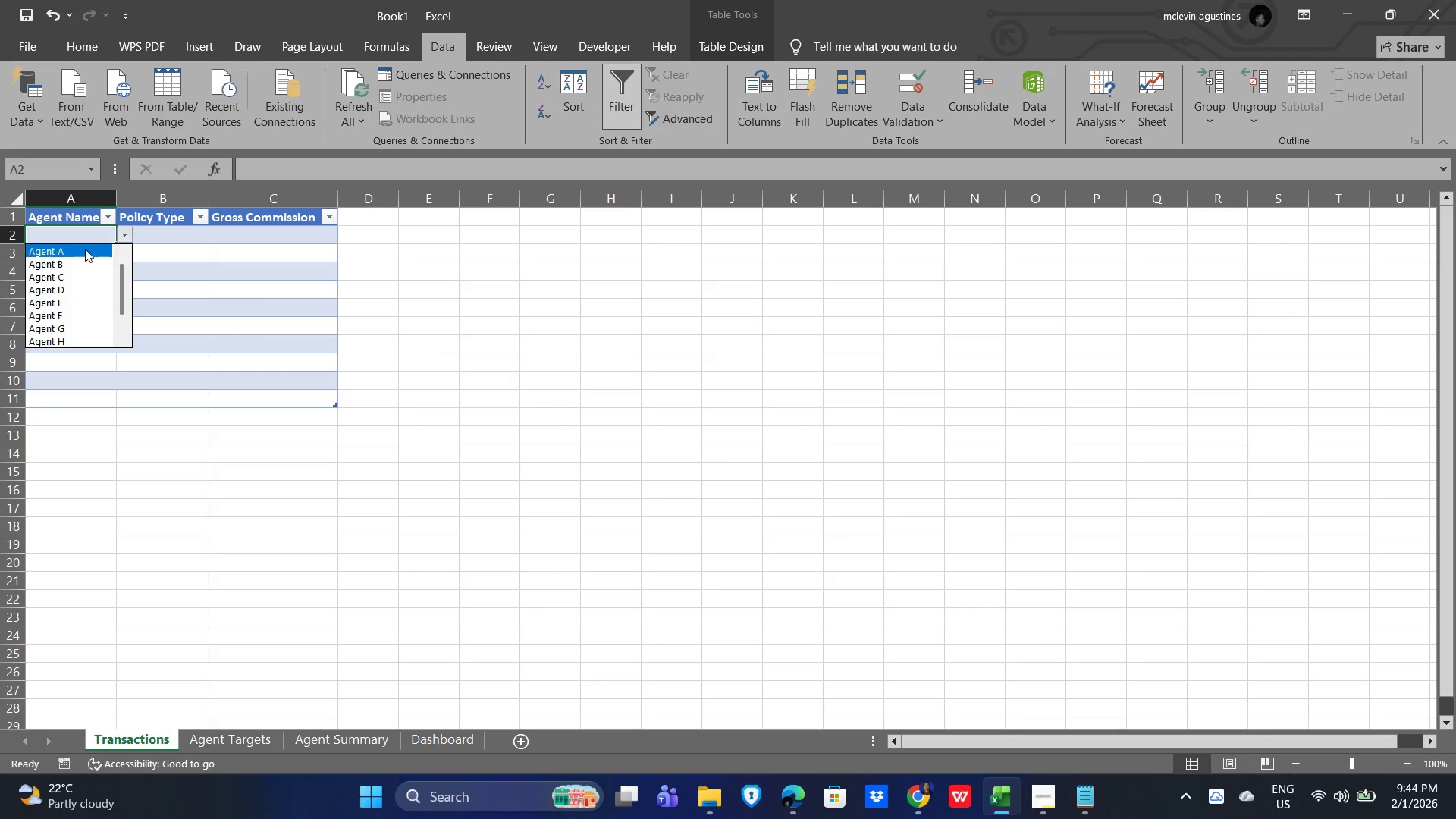 
left_click([78, 247])
 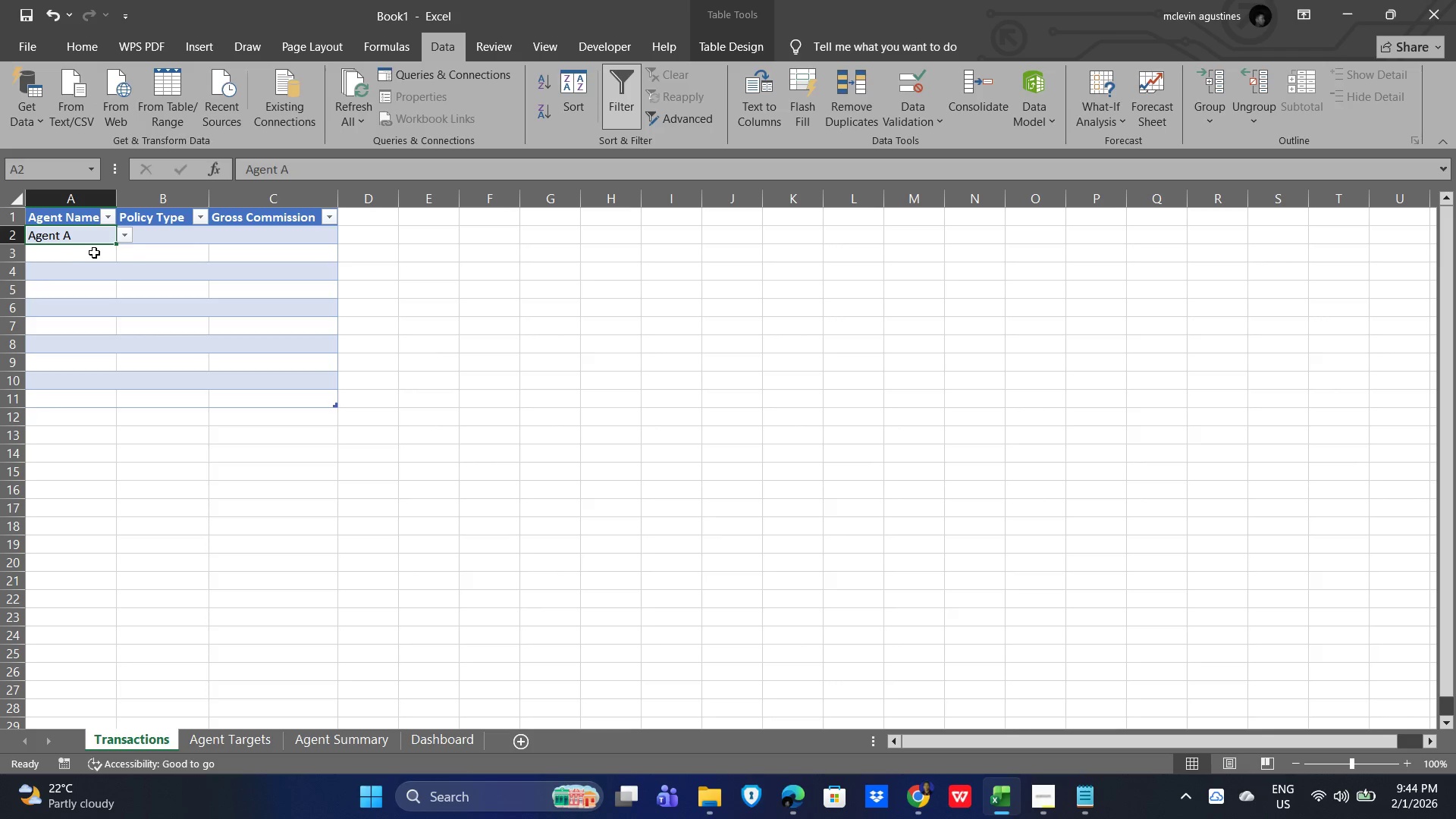 
left_click([94, 253])
 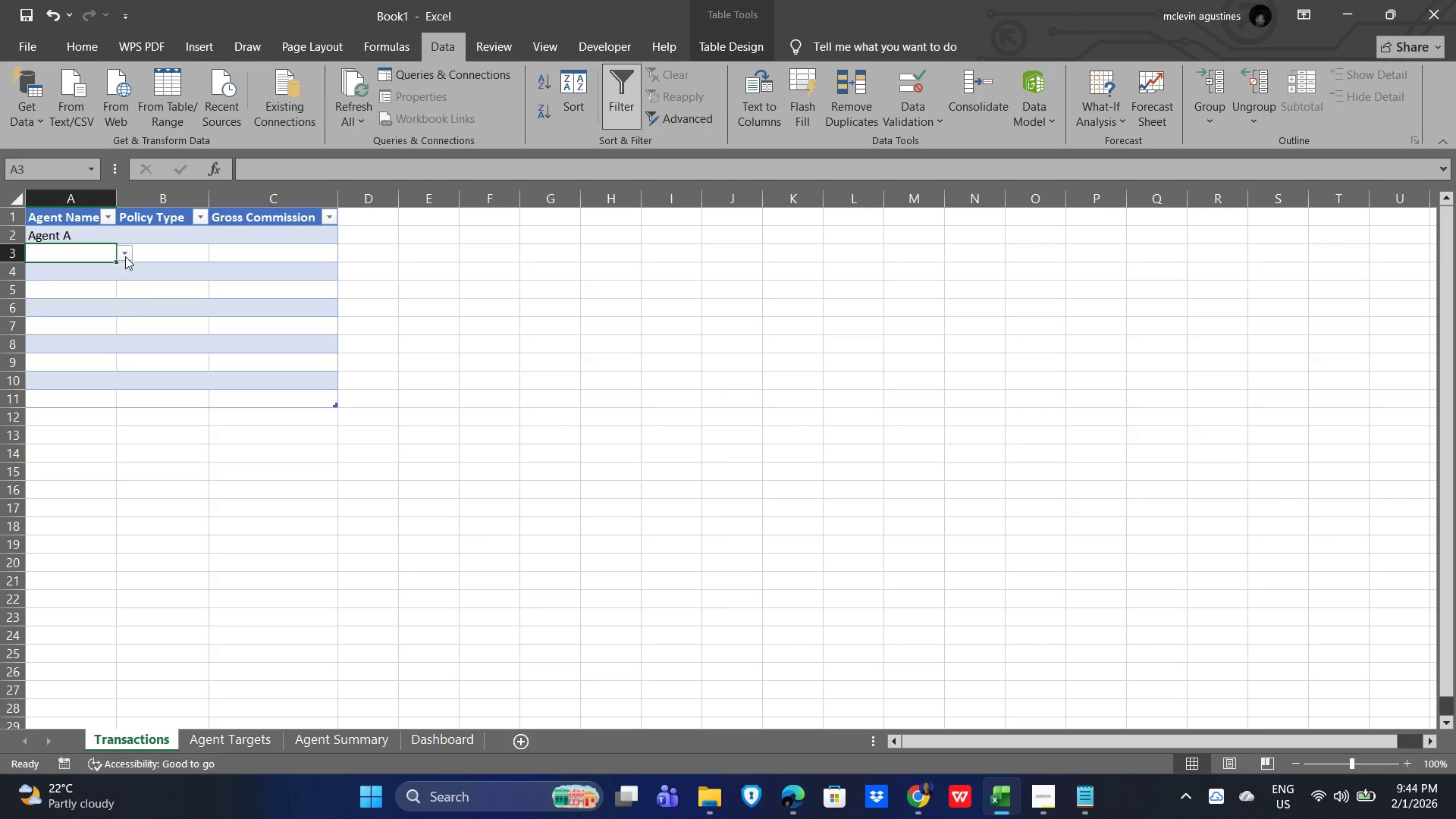 
left_click([125, 256])
 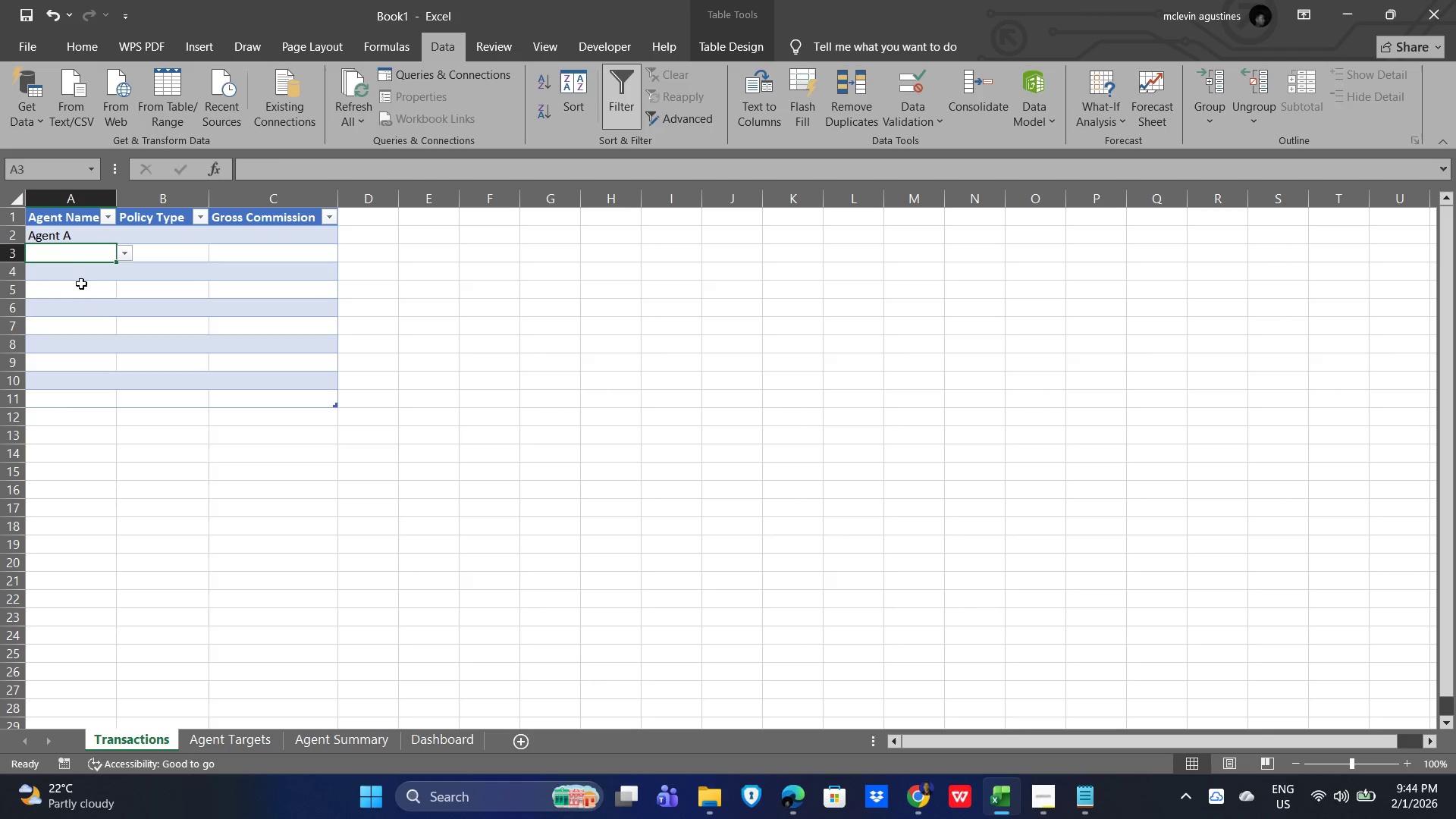 
double_click([74, 271])
 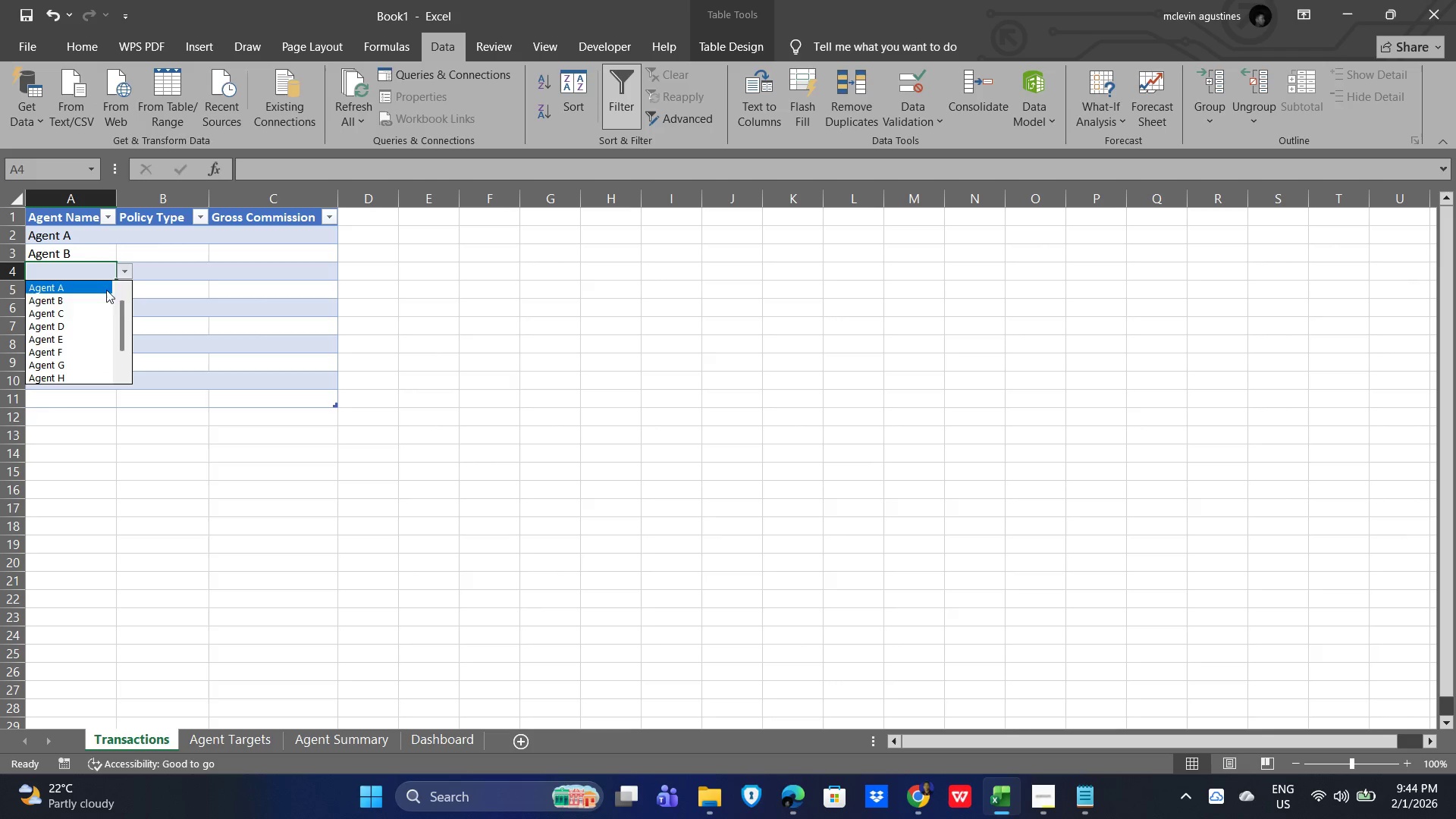 
left_click([73, 328])
 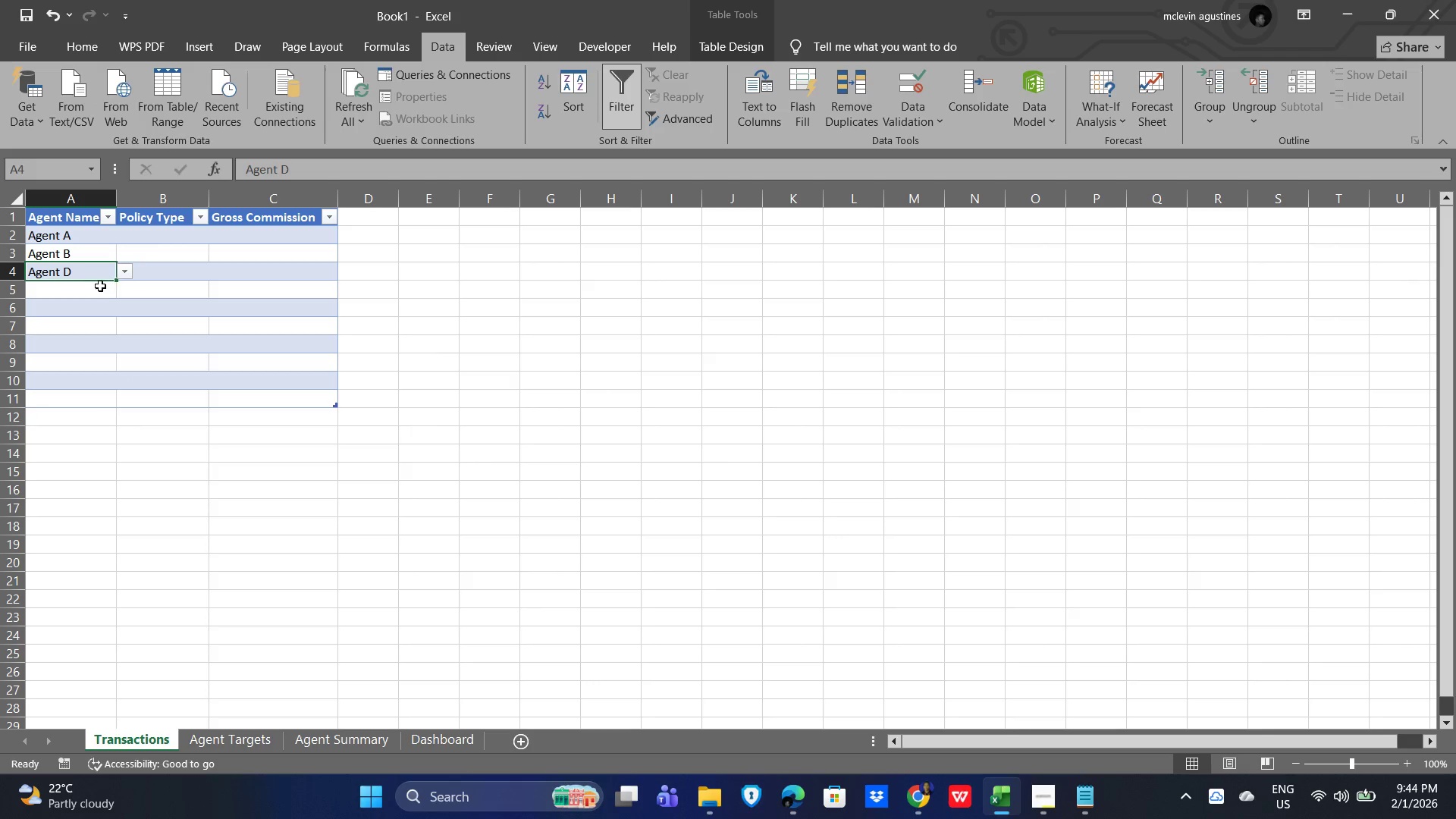 
left_click([90, 290])
 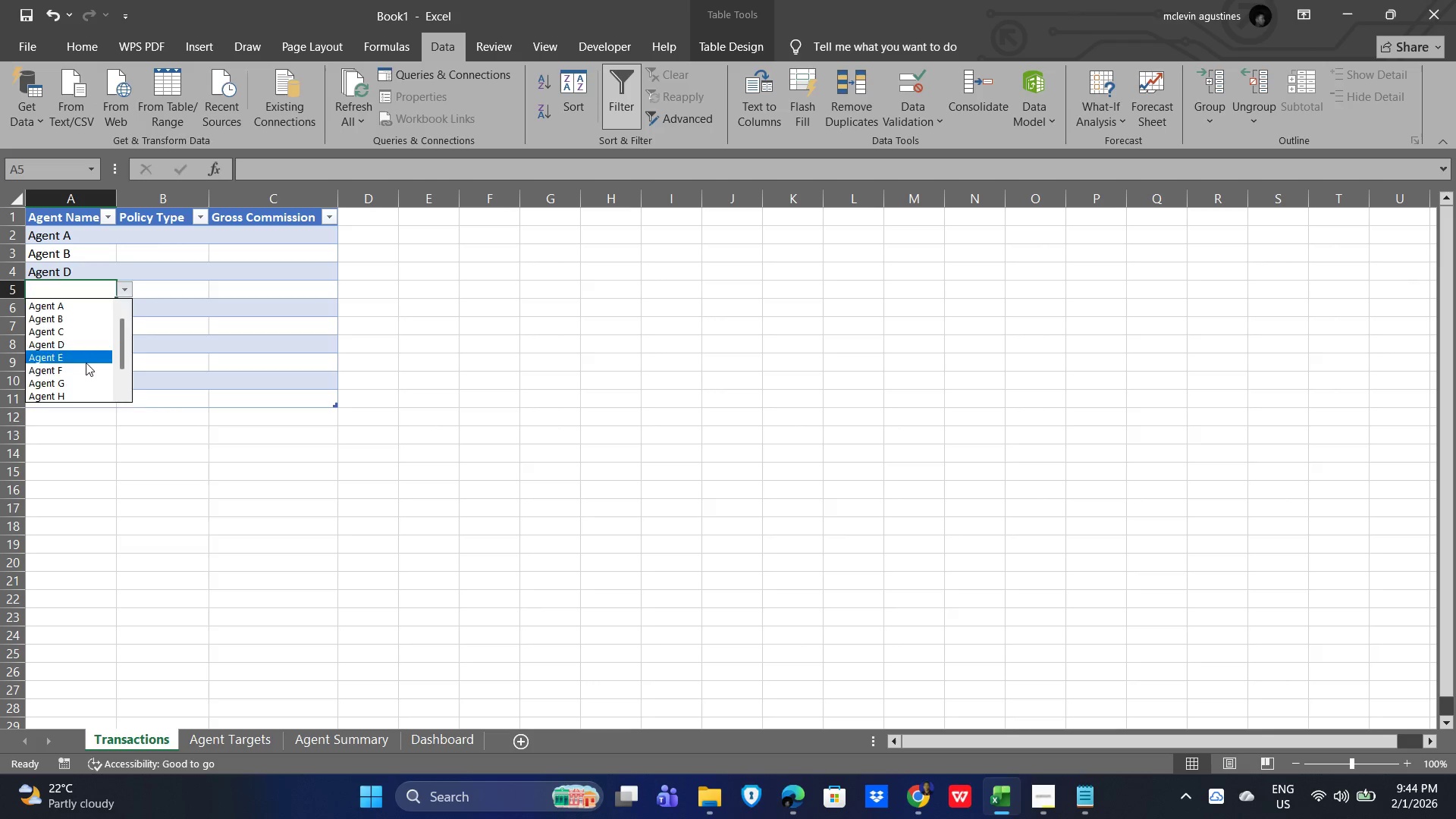 
left_click([92, 315])
 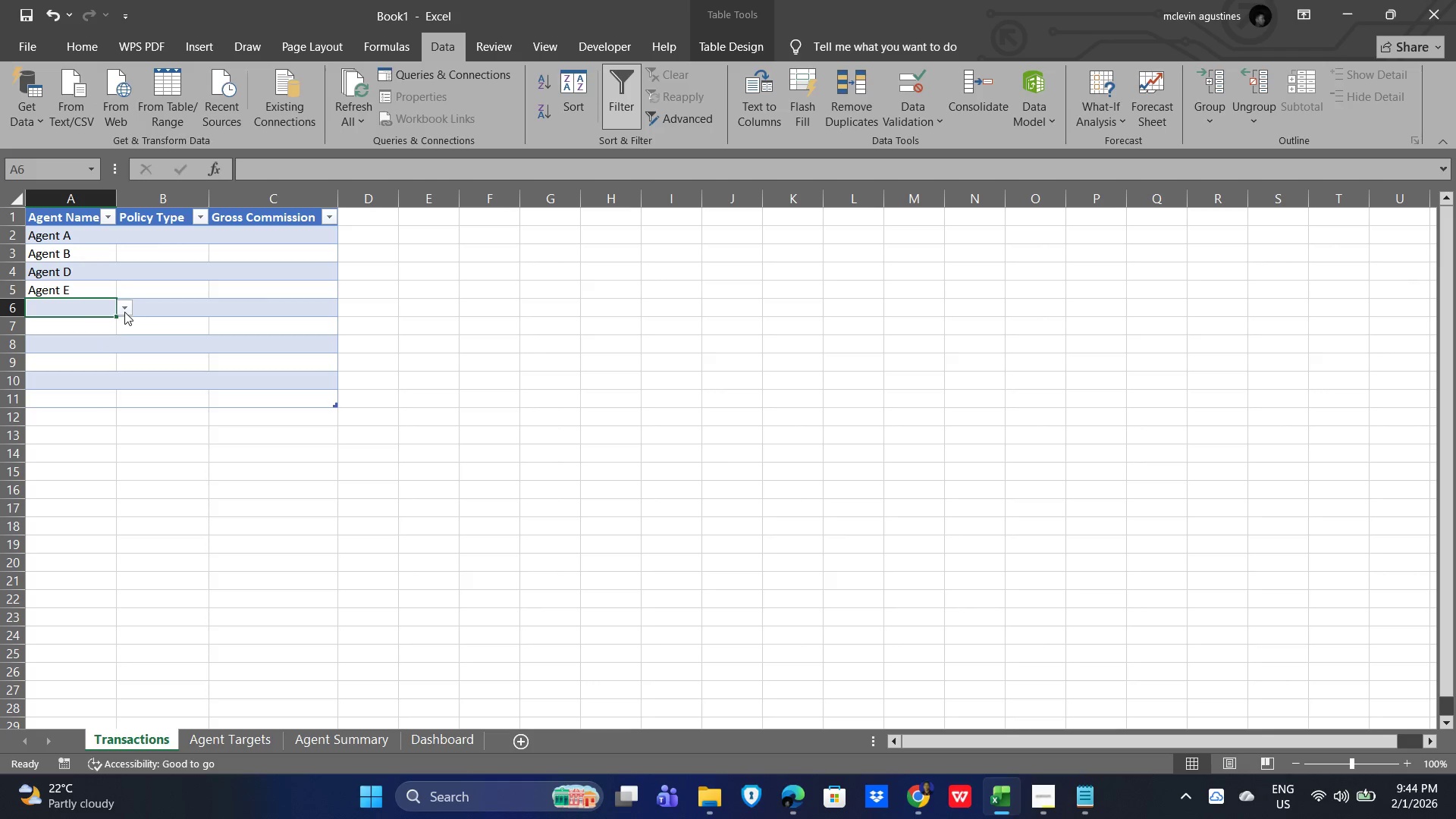 
left_click([124, 310])
 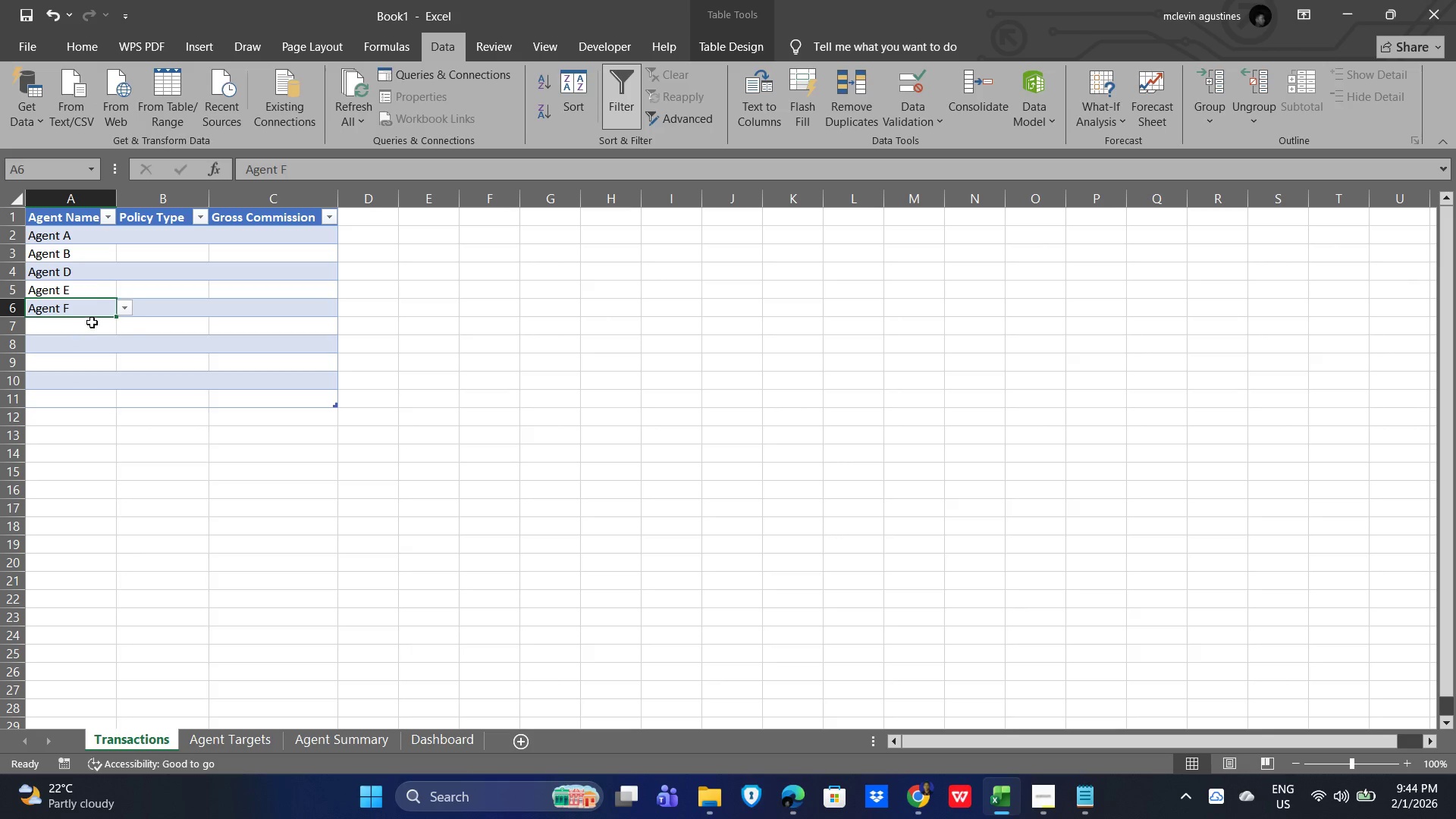 
double_click([124, 328])
 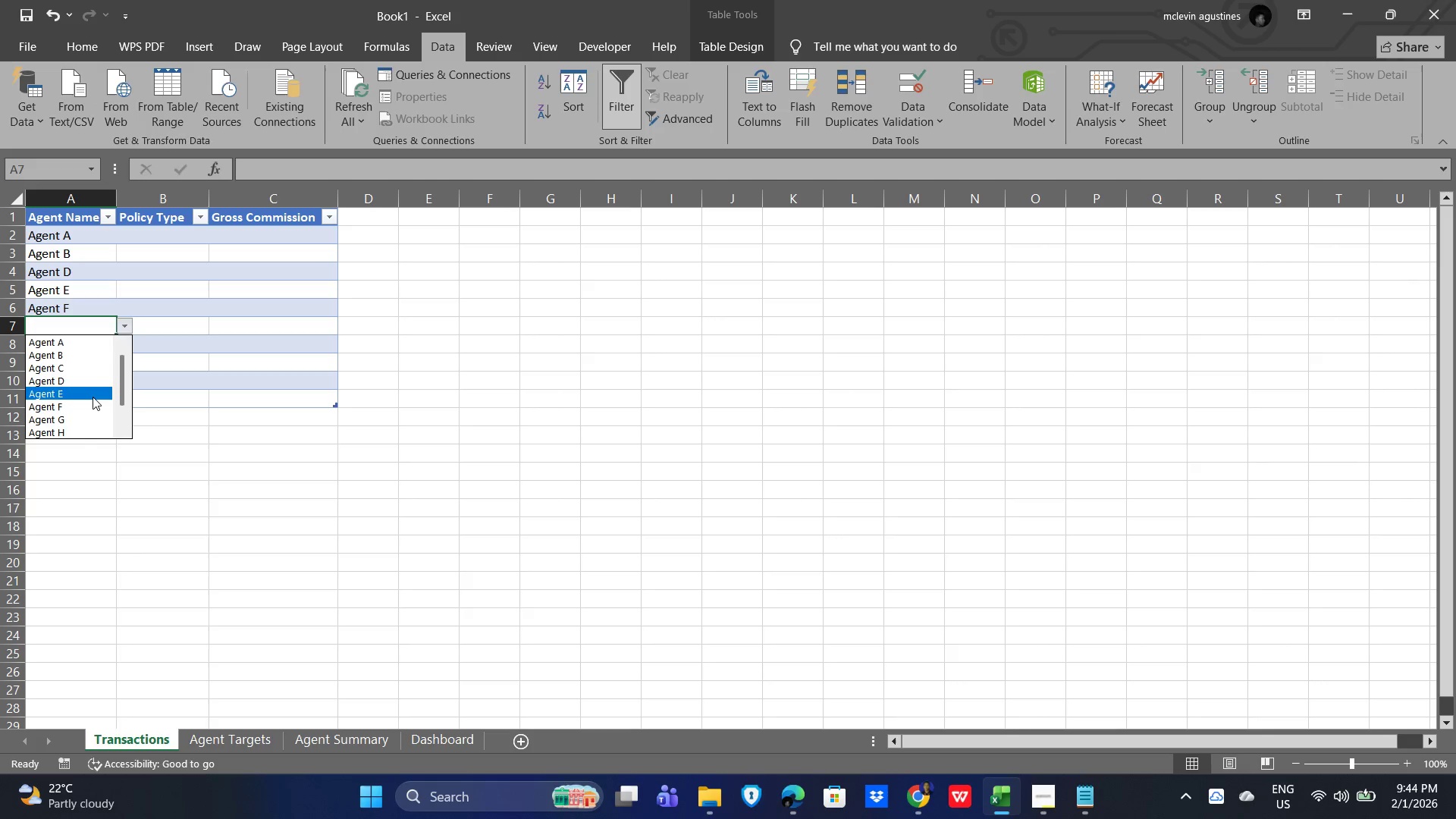 
left_click([83, 416])
 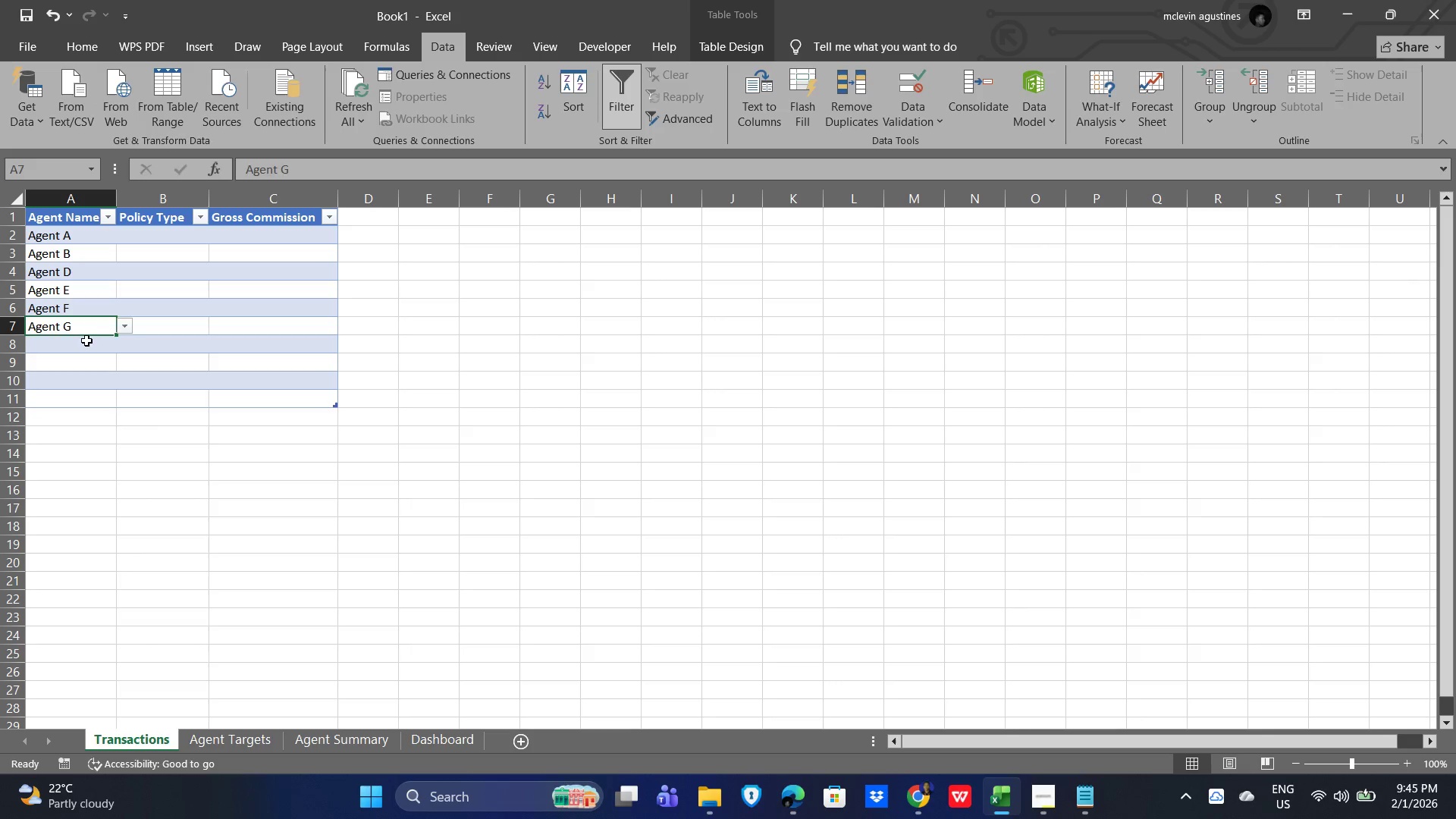 
left_click([85, 341])
 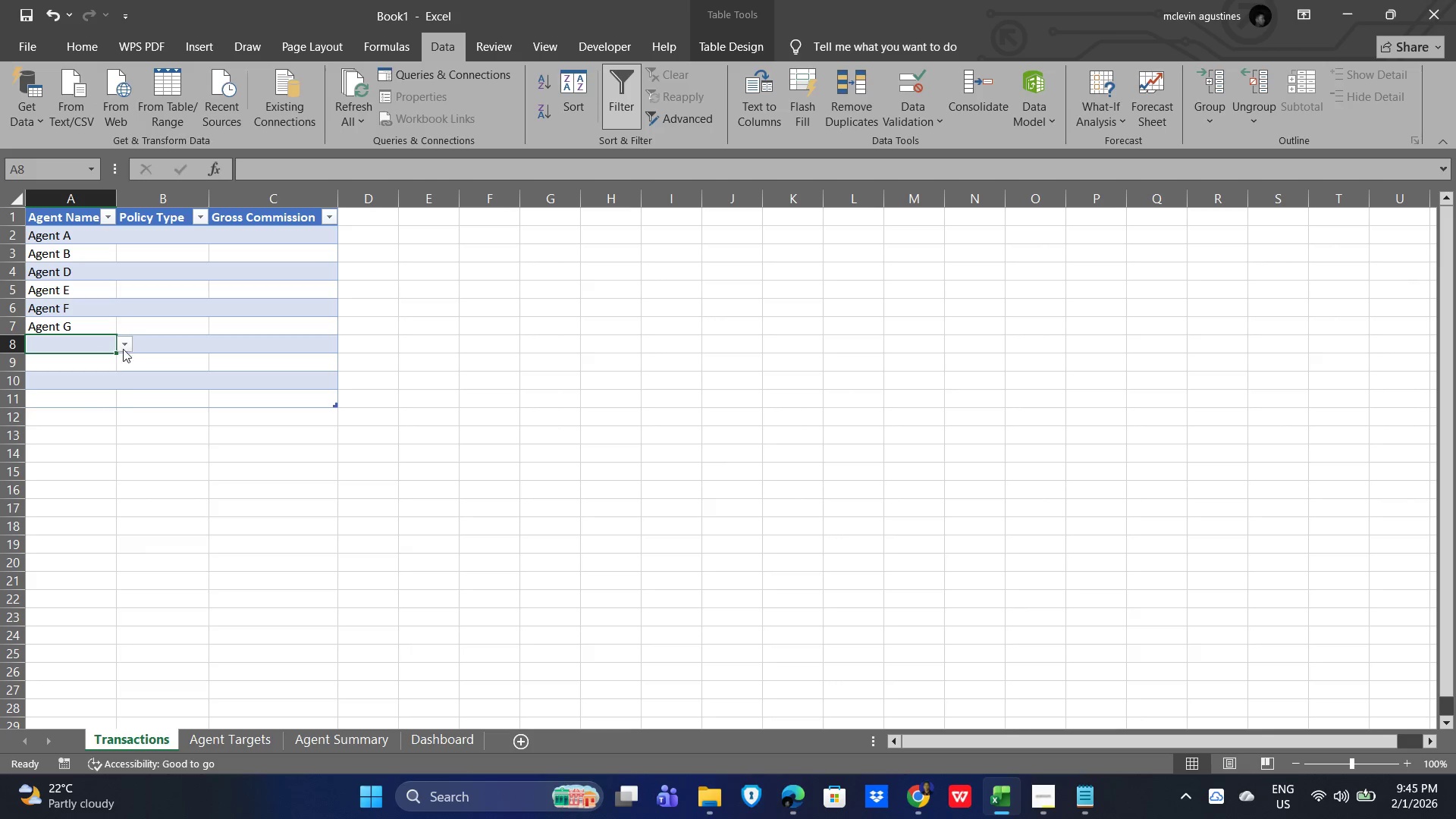 
left_click([123, 346])
 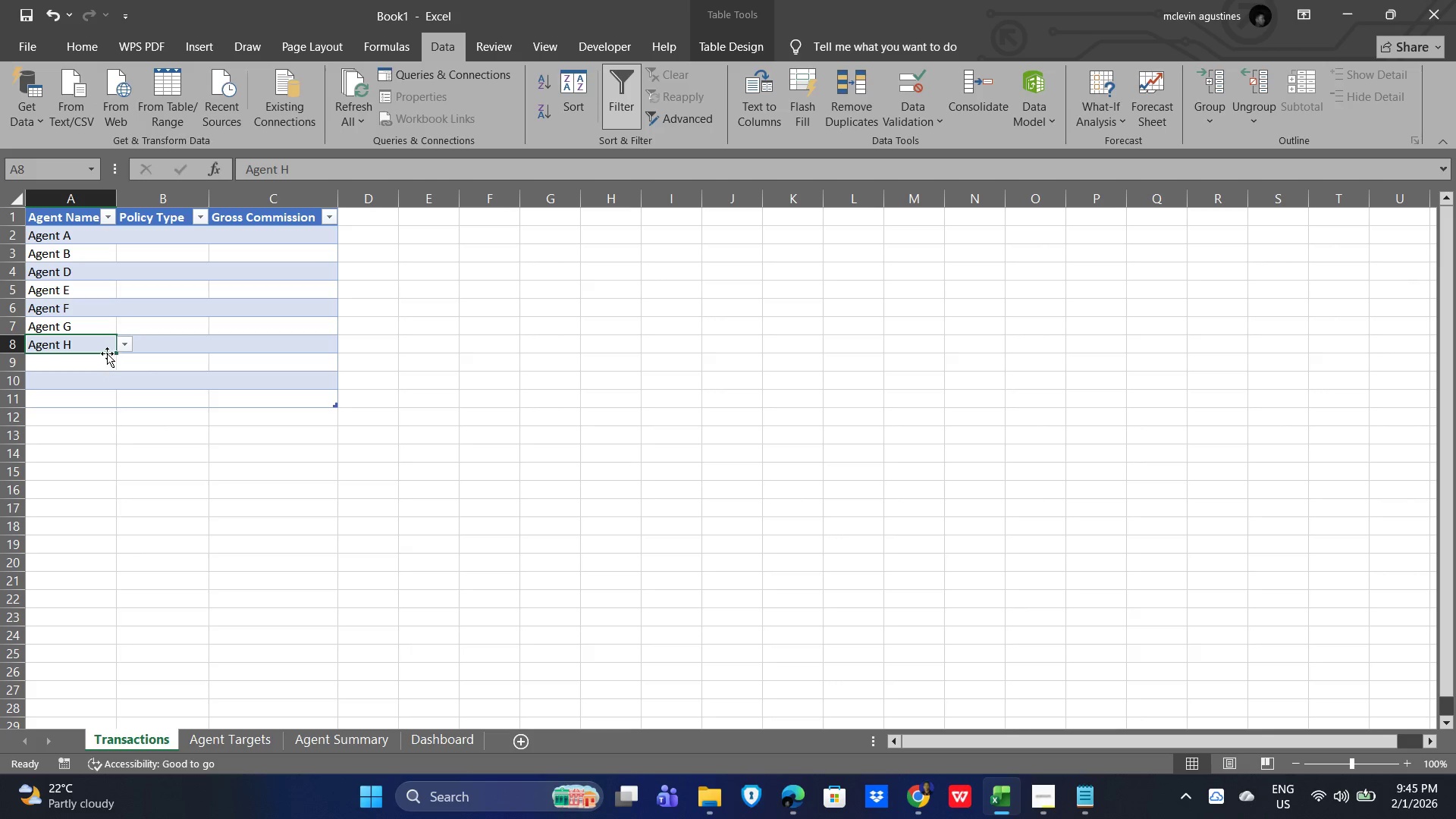 
left_click([93, 363])
 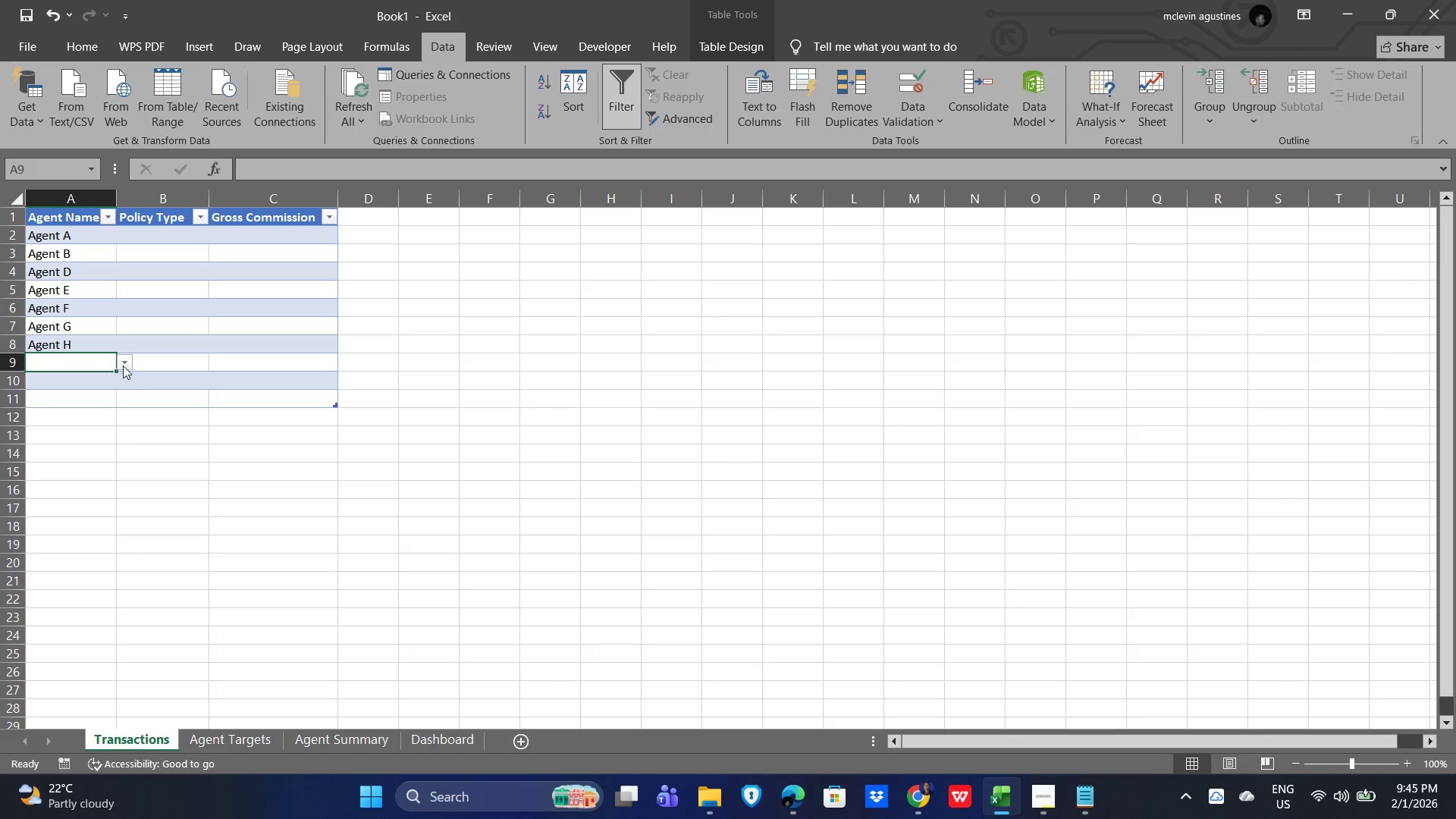 
left_click([123, 366])
 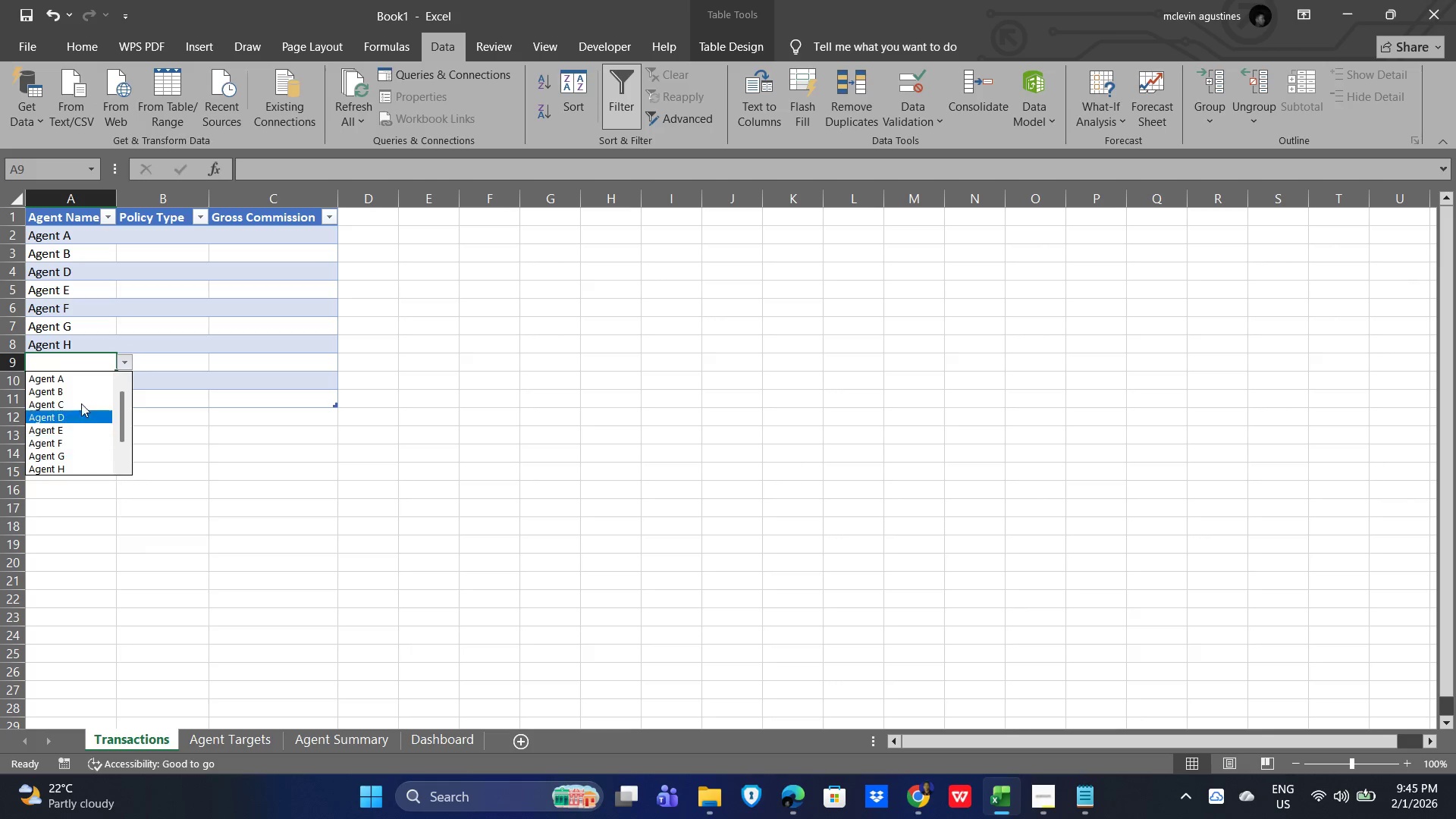 
scroll: coordinate [107, 460], scroll_direction: down, amount: 6.0
 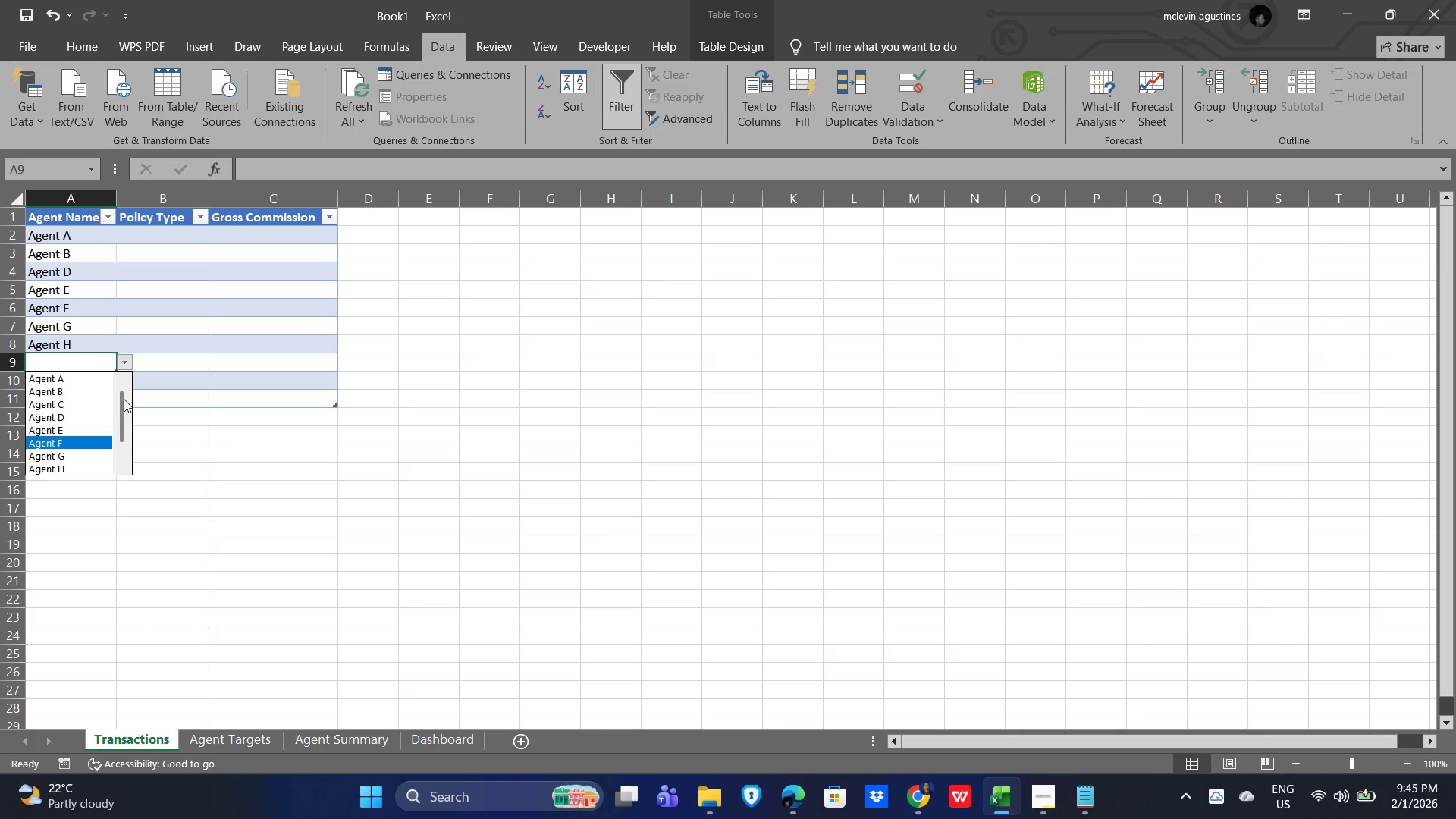 
left_click_drag(start_coordinate=[120, 395], to_coordinate=[121, 453])
 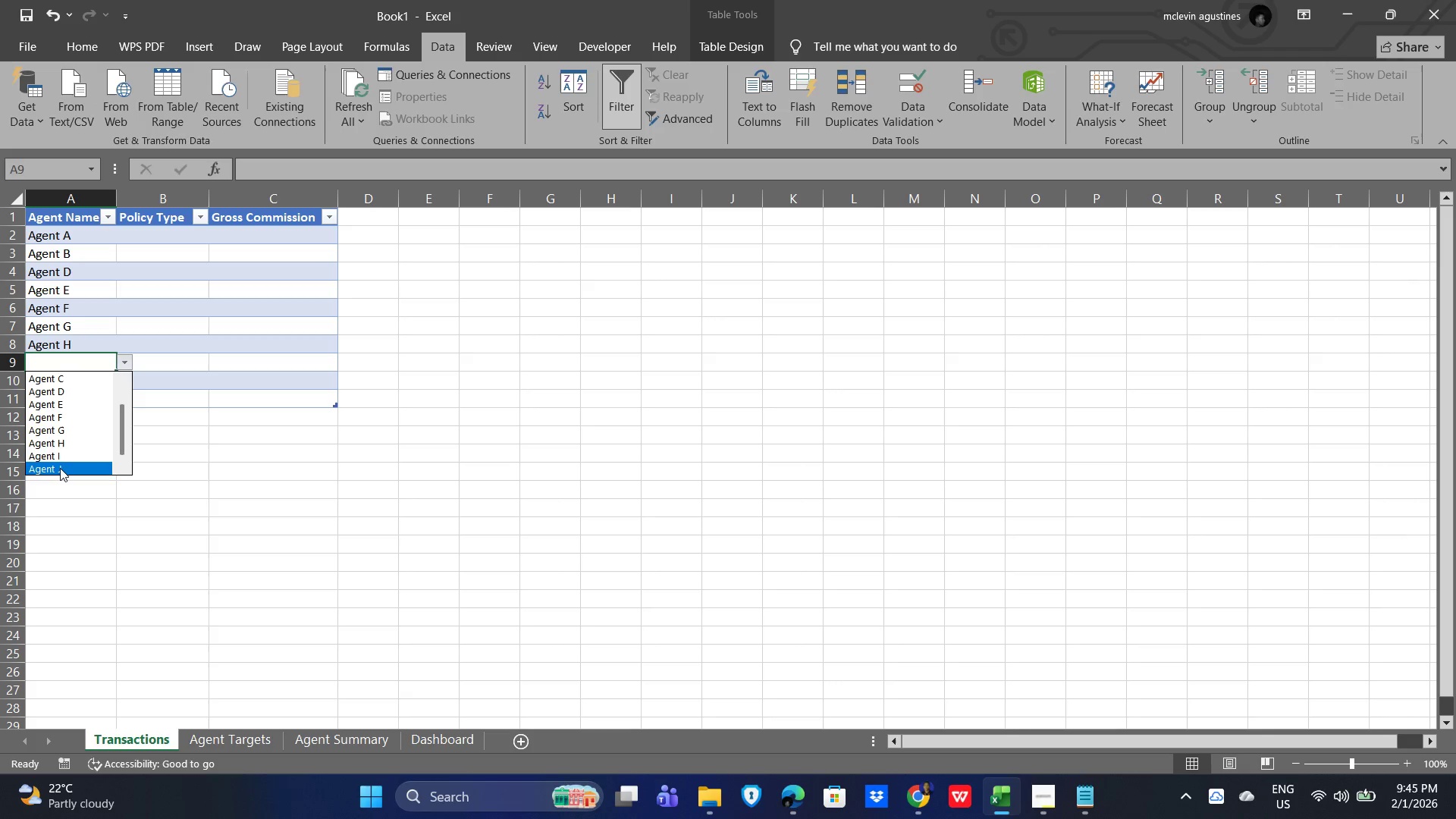 
left_click([60, 468])
 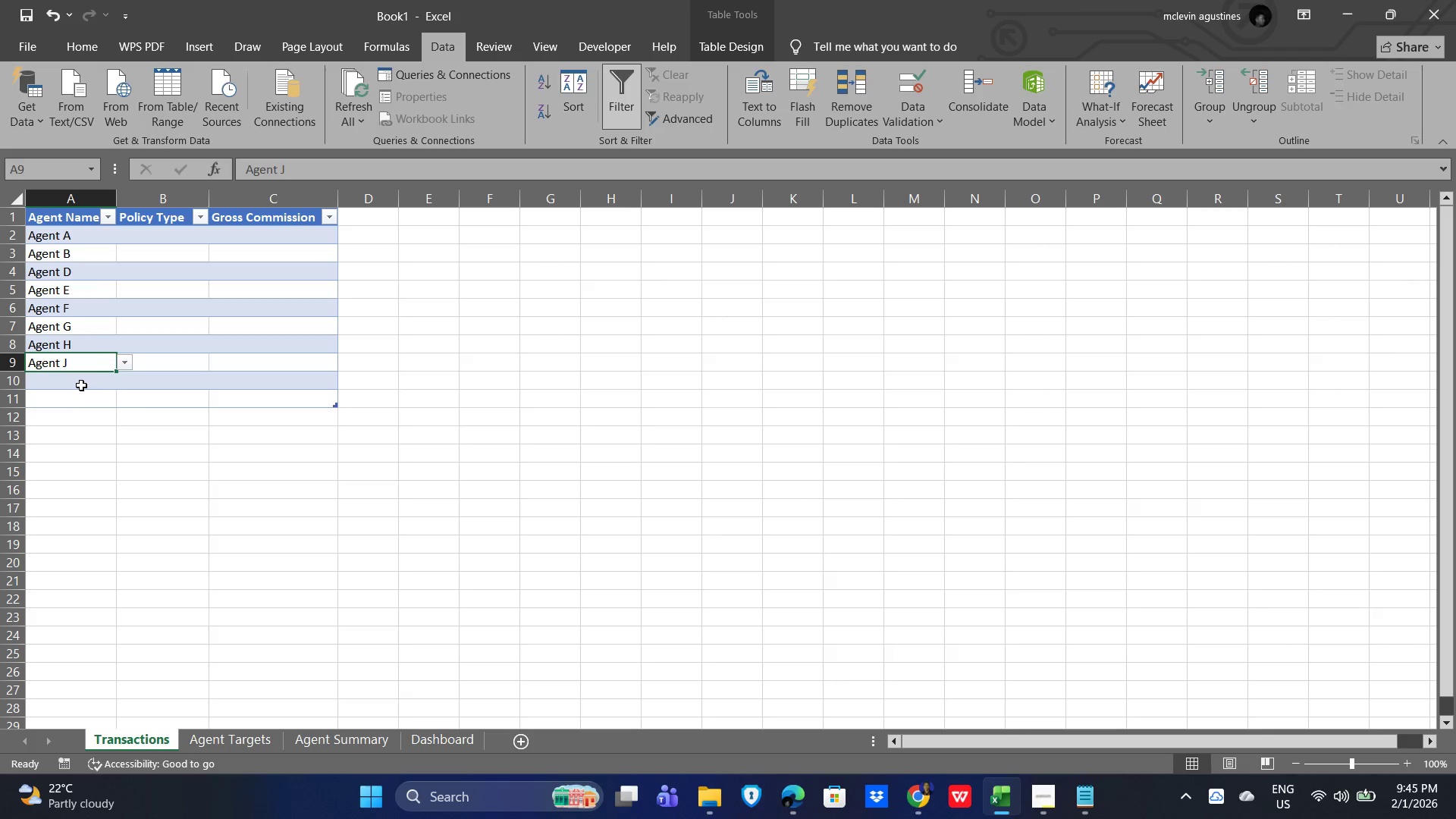 
left_click([82, 379])
 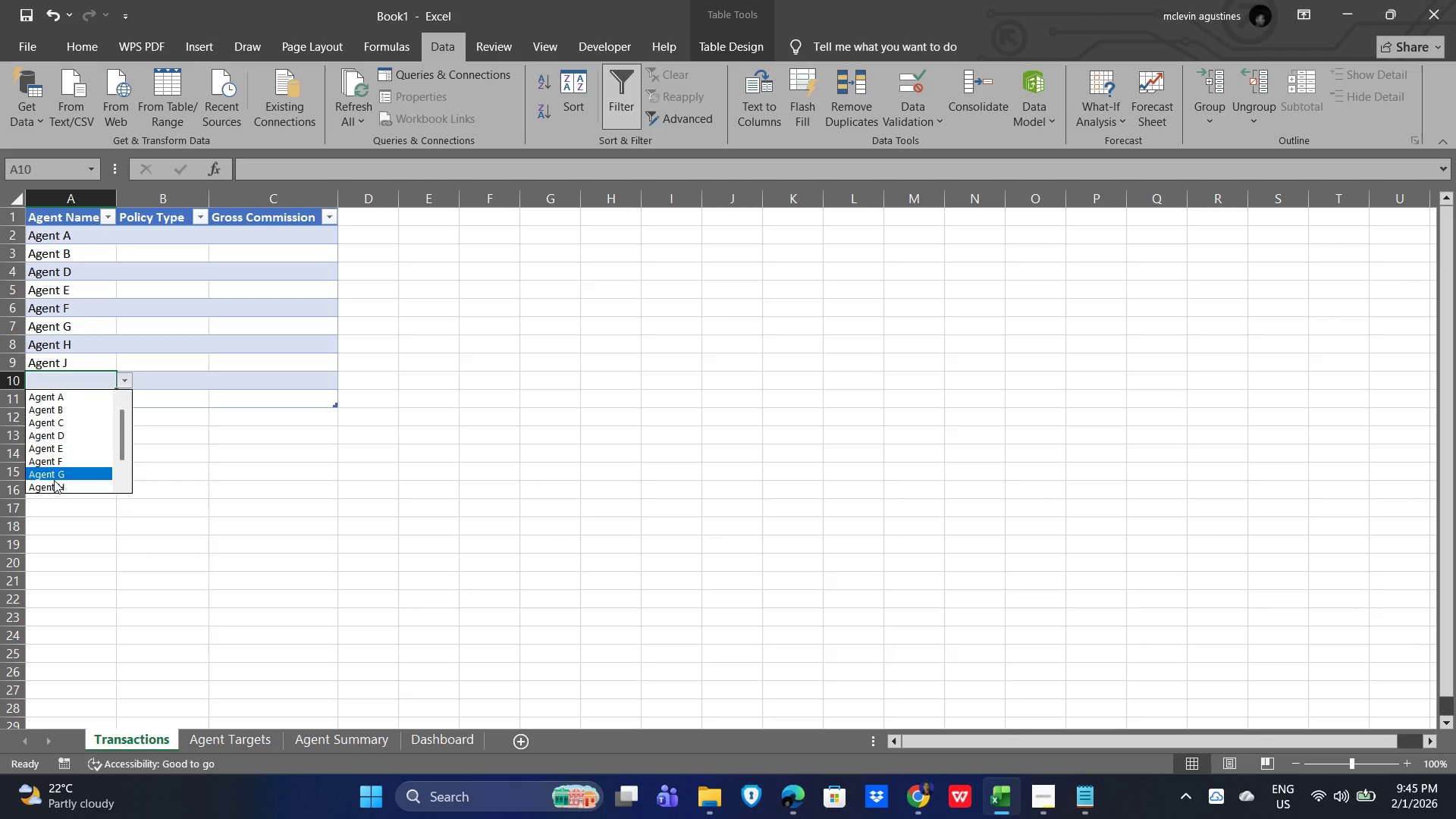 
scroll: coordinate [73, 471], scroll_direction: down, amount: 6.0
 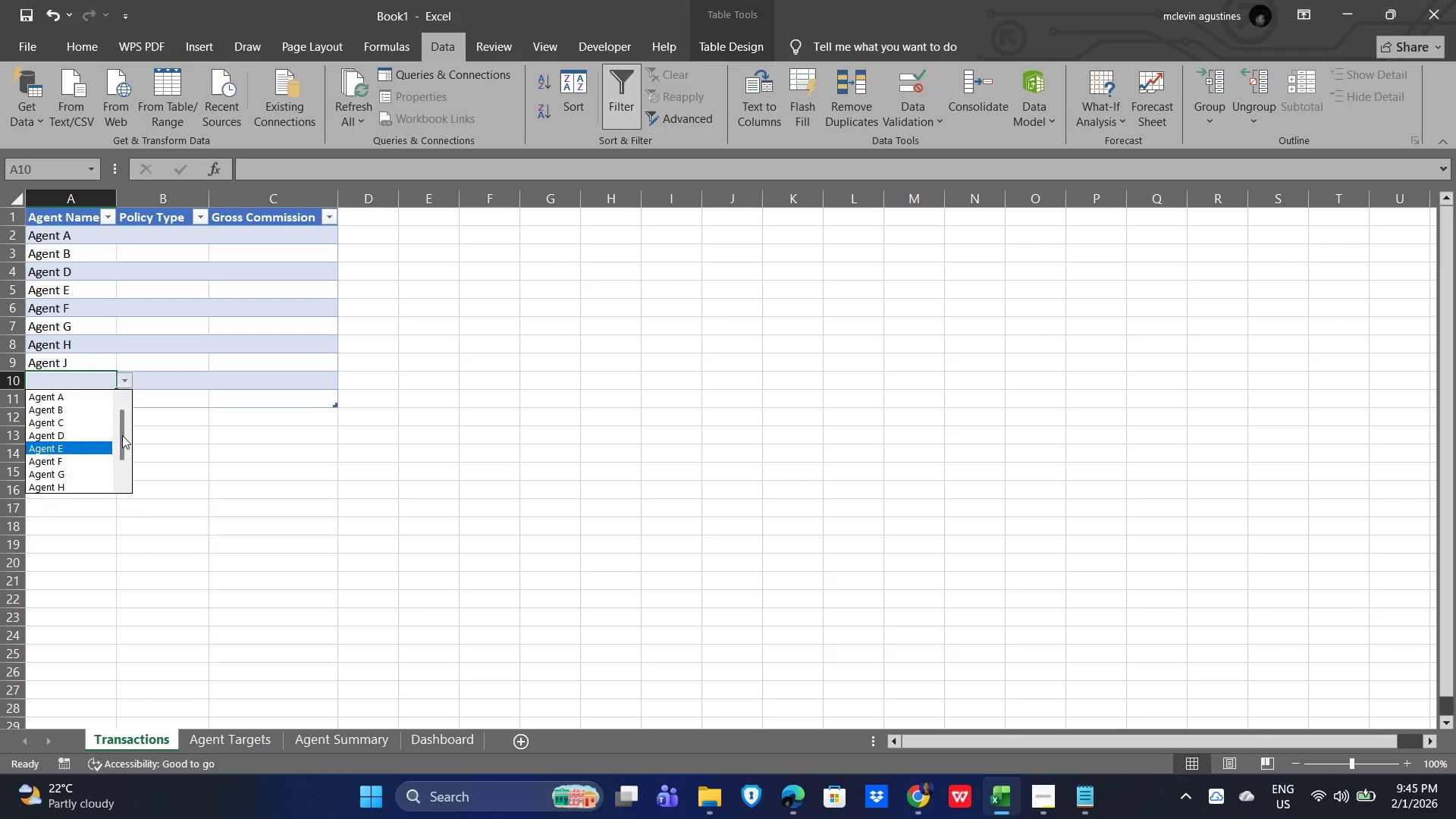 
left_click_drag(start_coordinate=[122, 435], to_coordinate=[109, 479])
 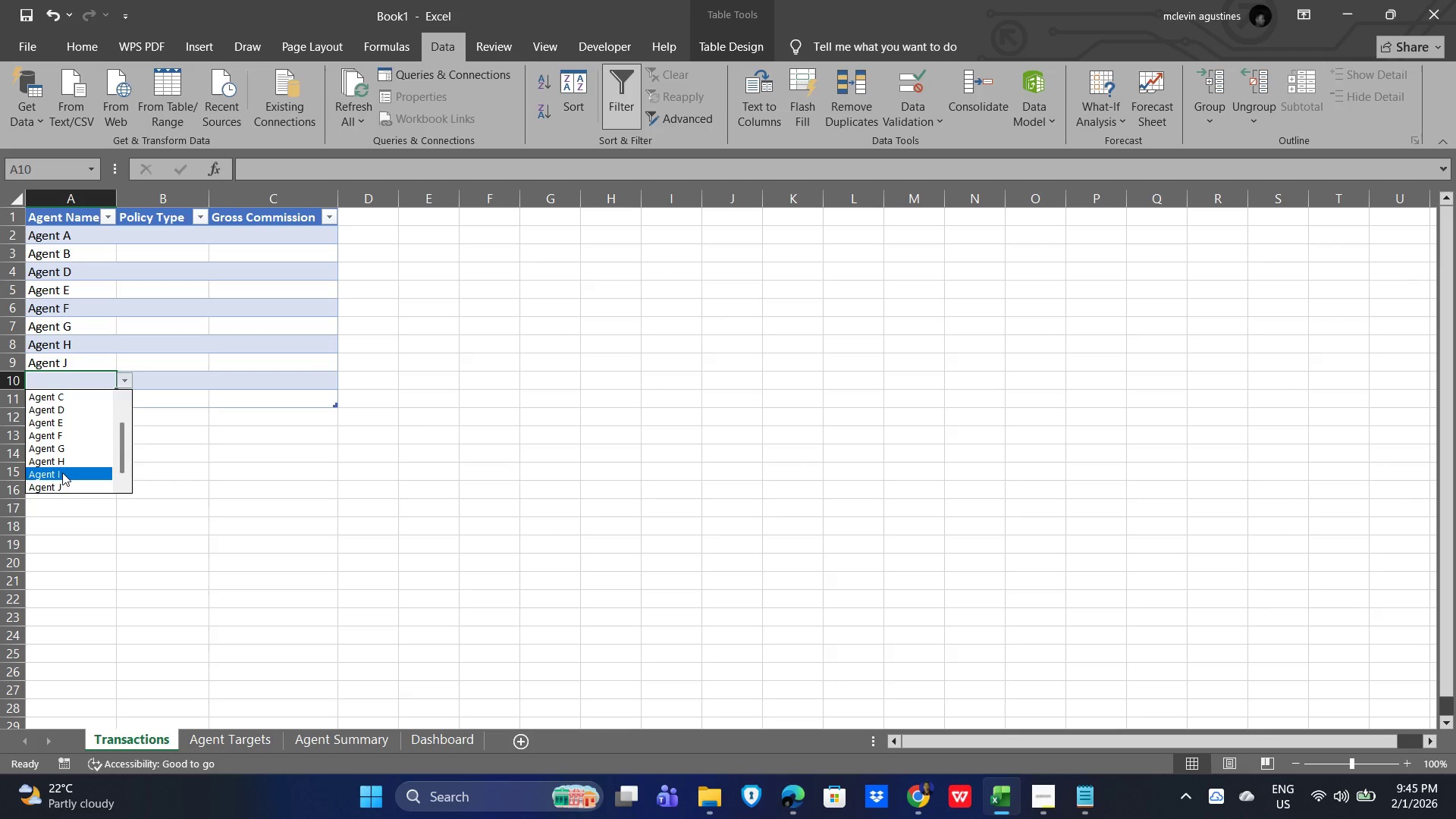 
left_click([61, 471])
 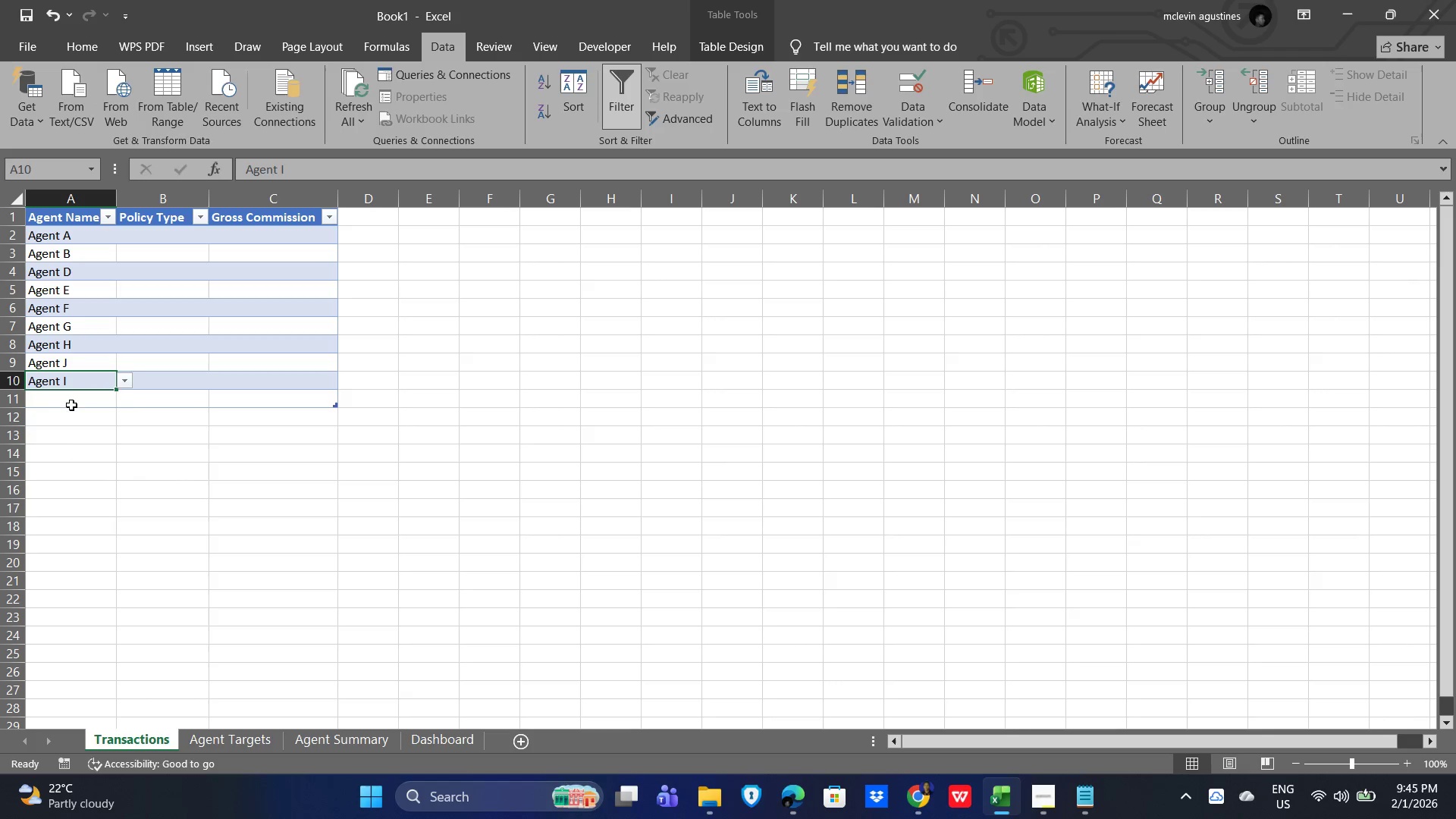 
left_click_drag(start_coordinate=[74, 400], to_coordinate=[78, 400])
 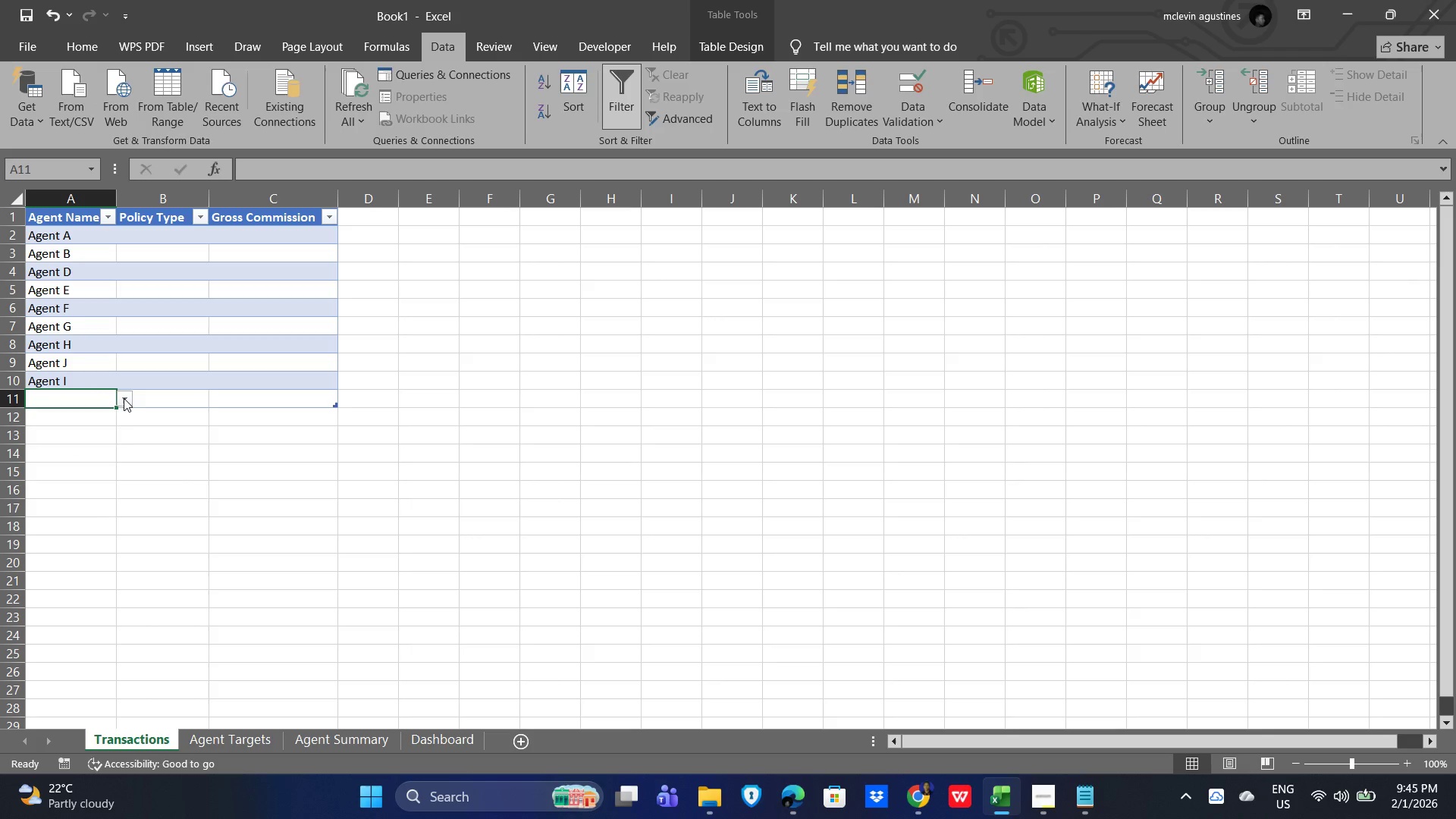 
left_click([124, 398])
 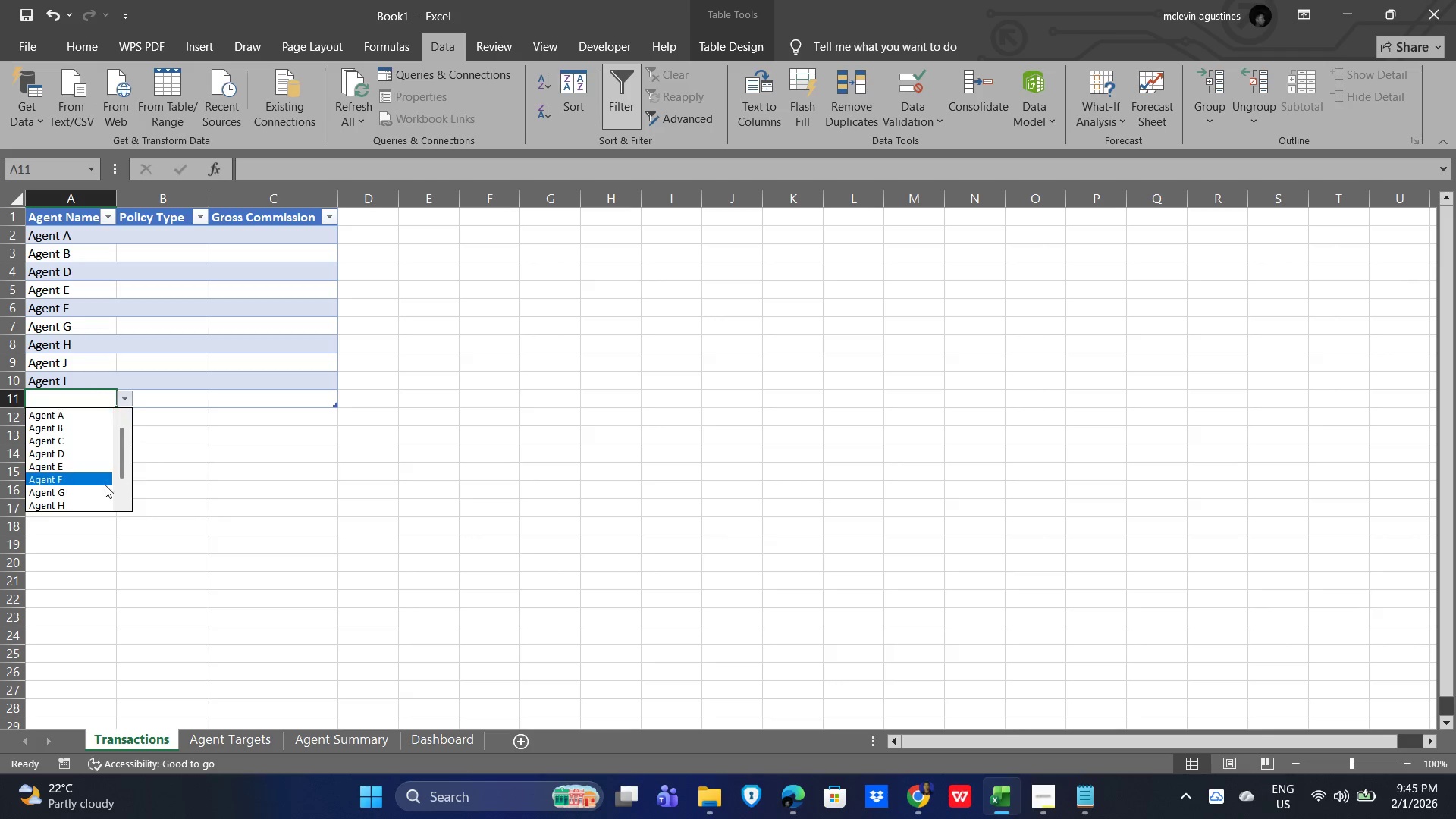 
left_click([49, 421])
 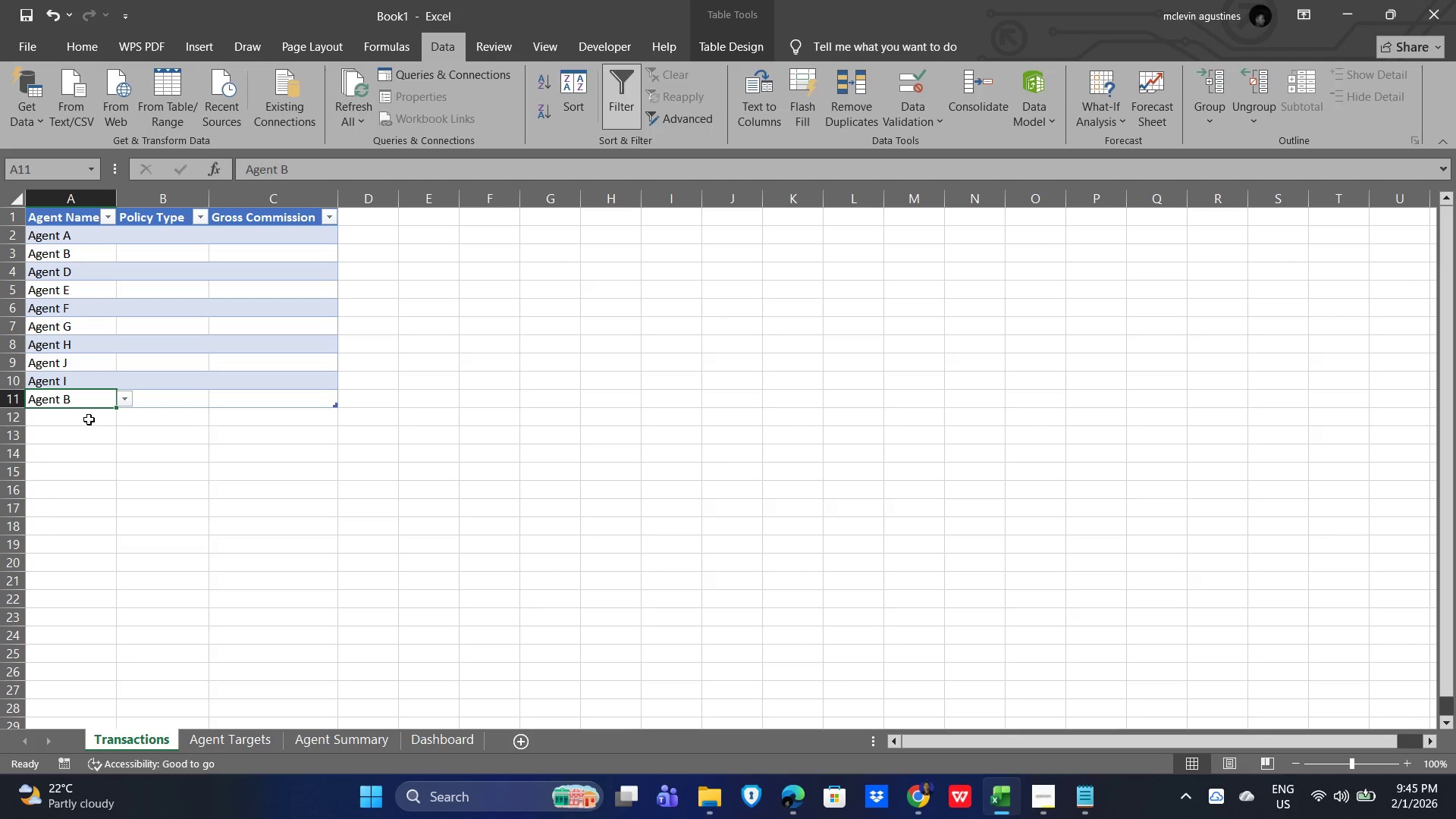 
scroll: coordinate [54, 441], scroll_direction: down, amount: 2.0
 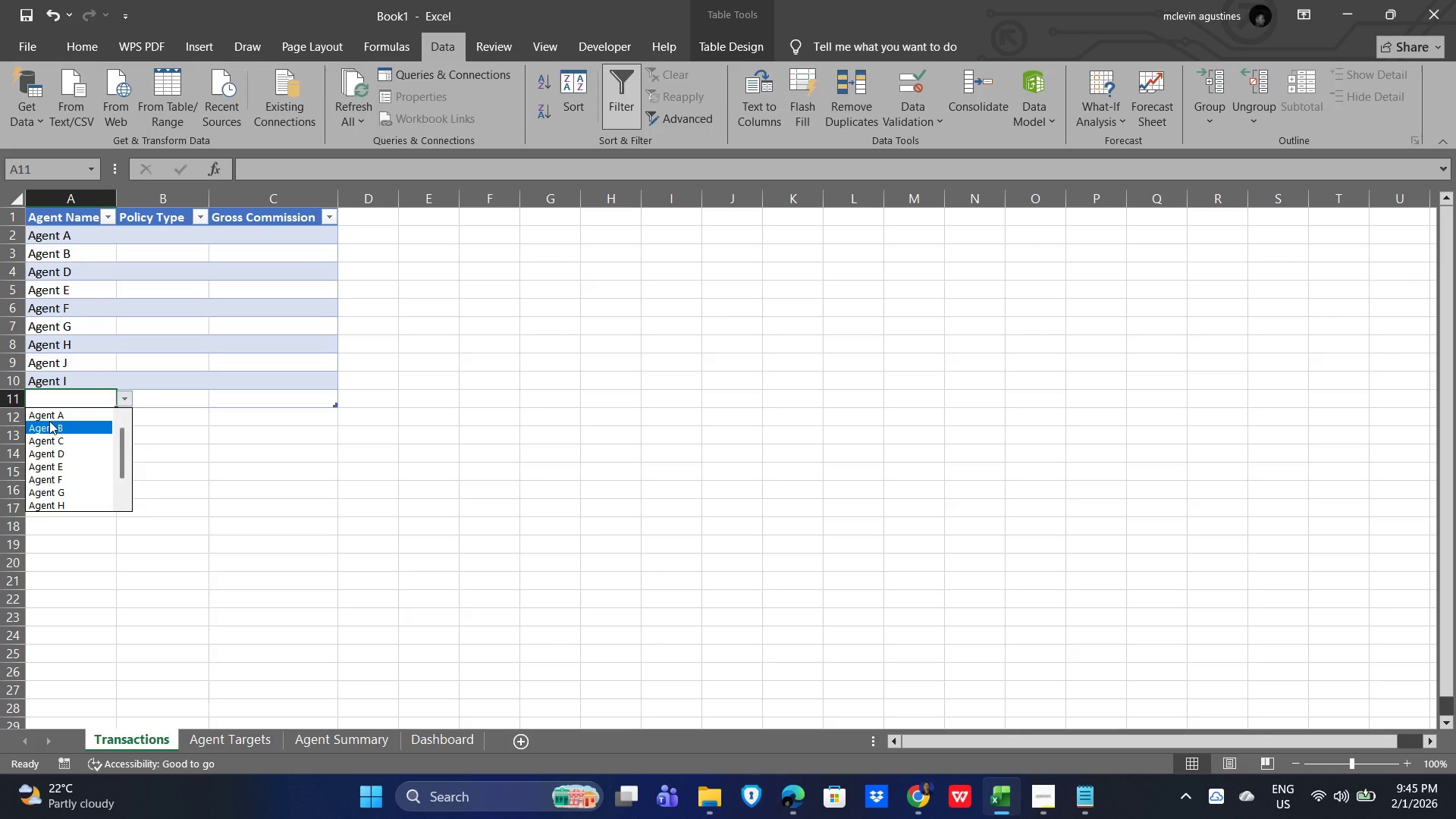 
left_click([125, 399])
 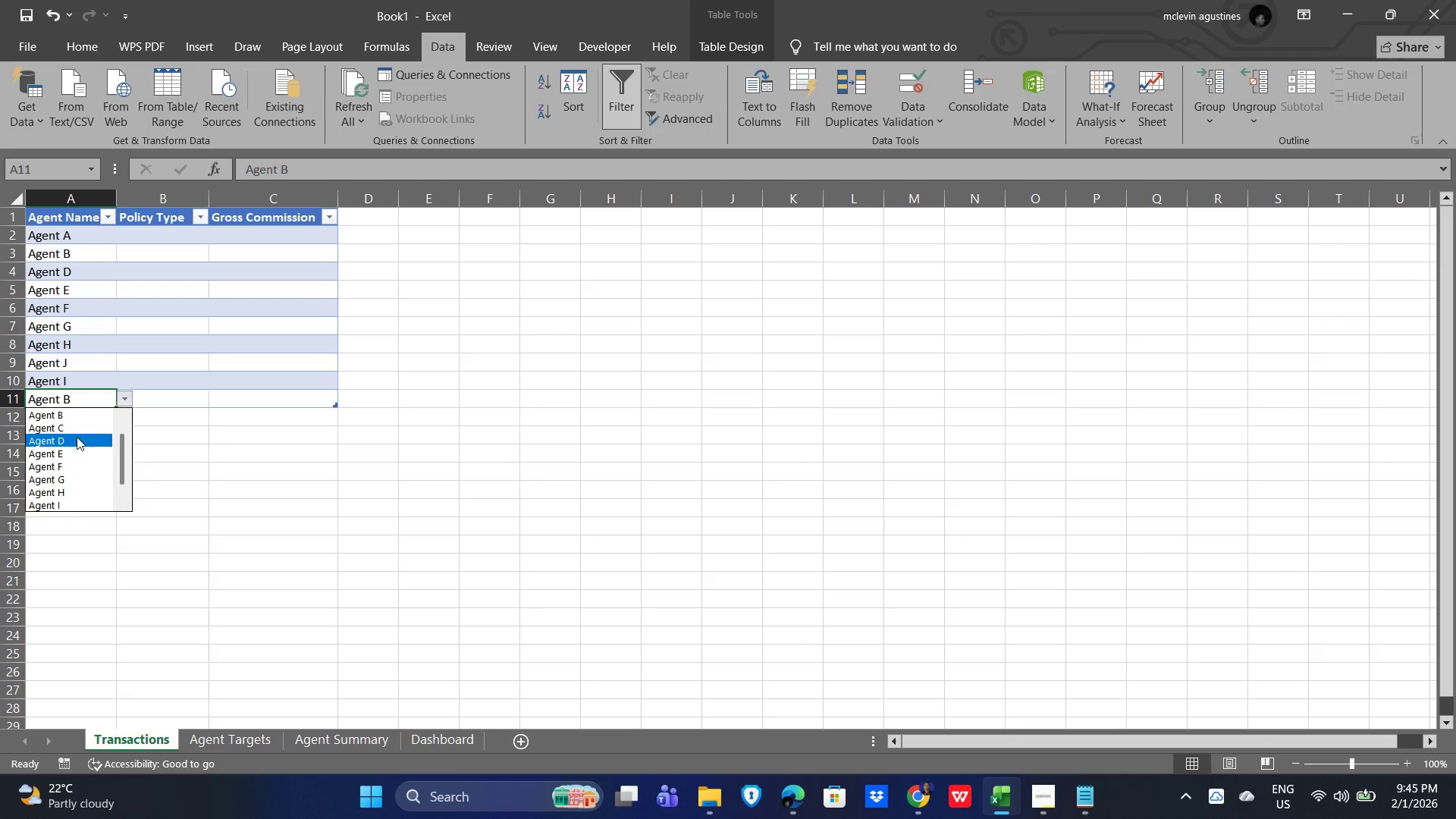 
left_click([78, 429])
 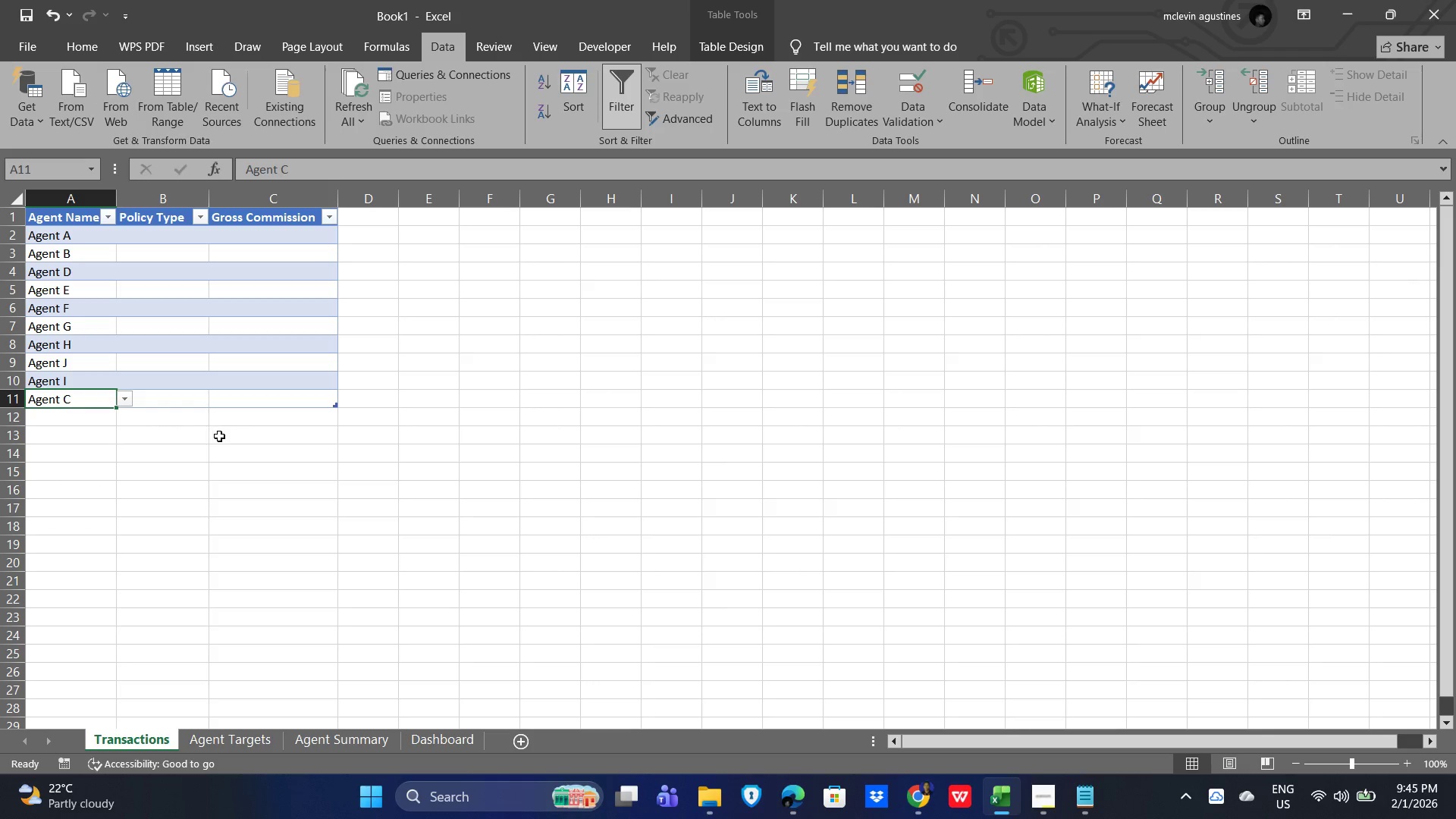 
left_click([219, 438])
 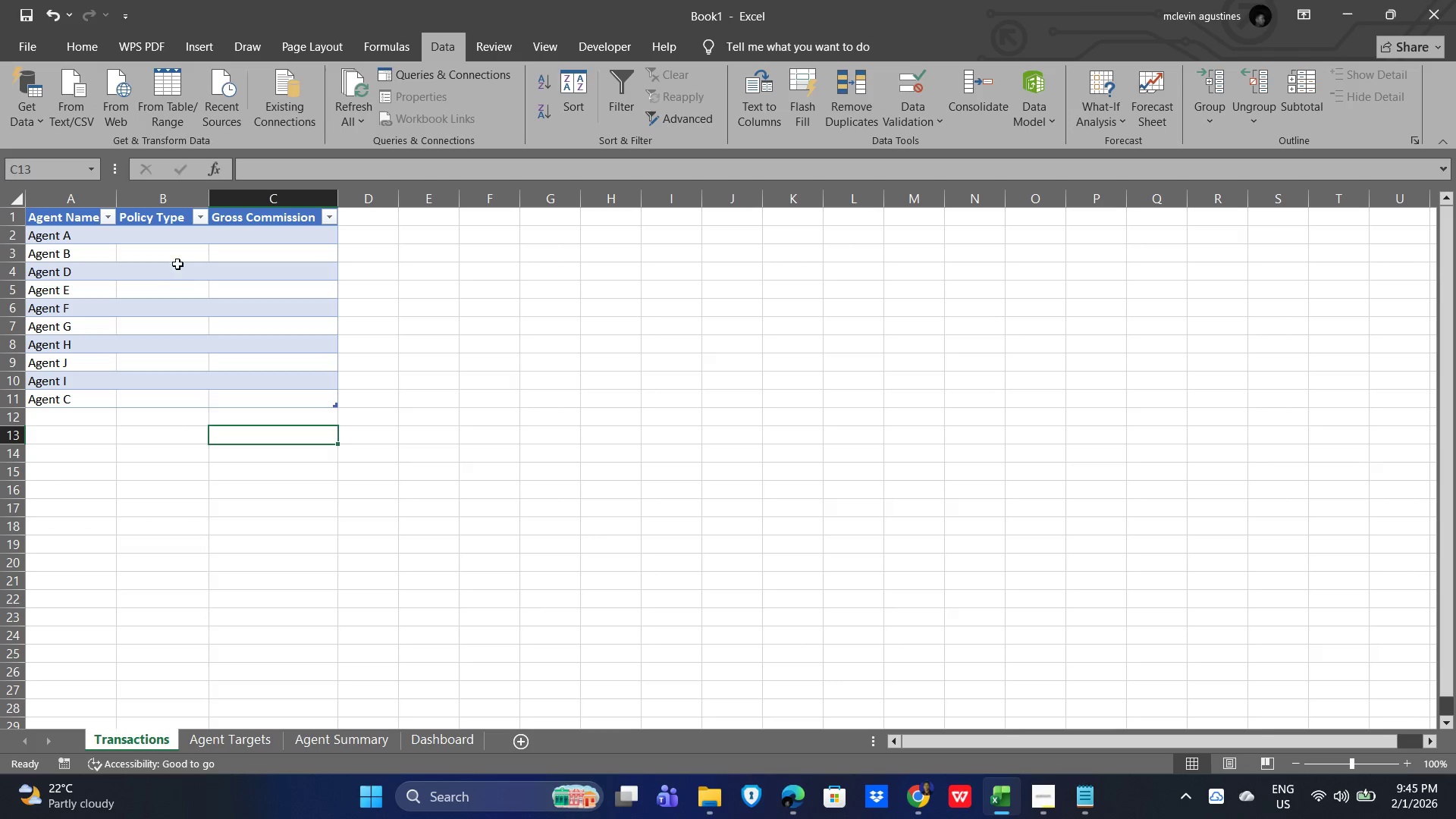 
left_click([184, 230])
 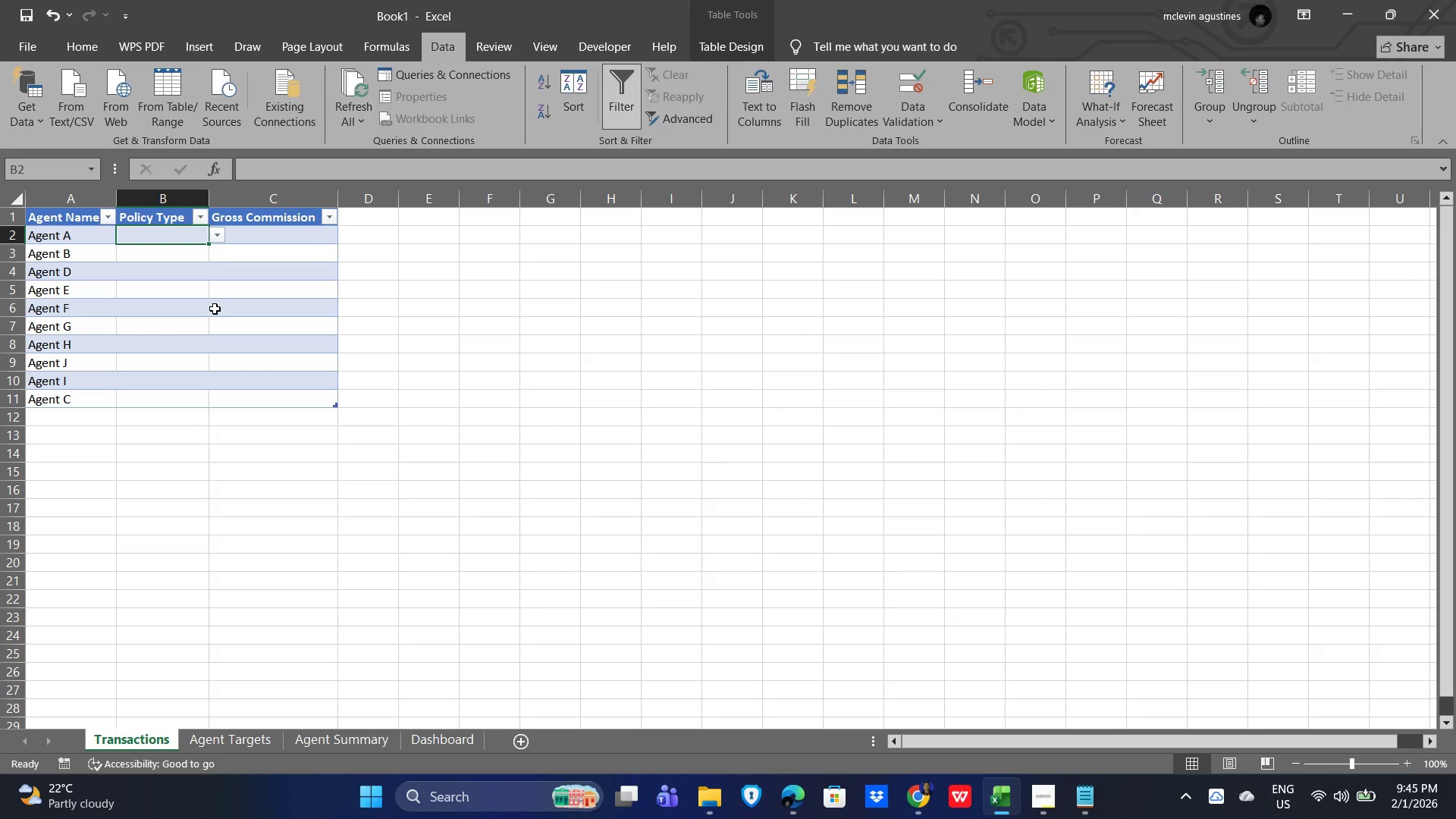 
wait(6.81)
 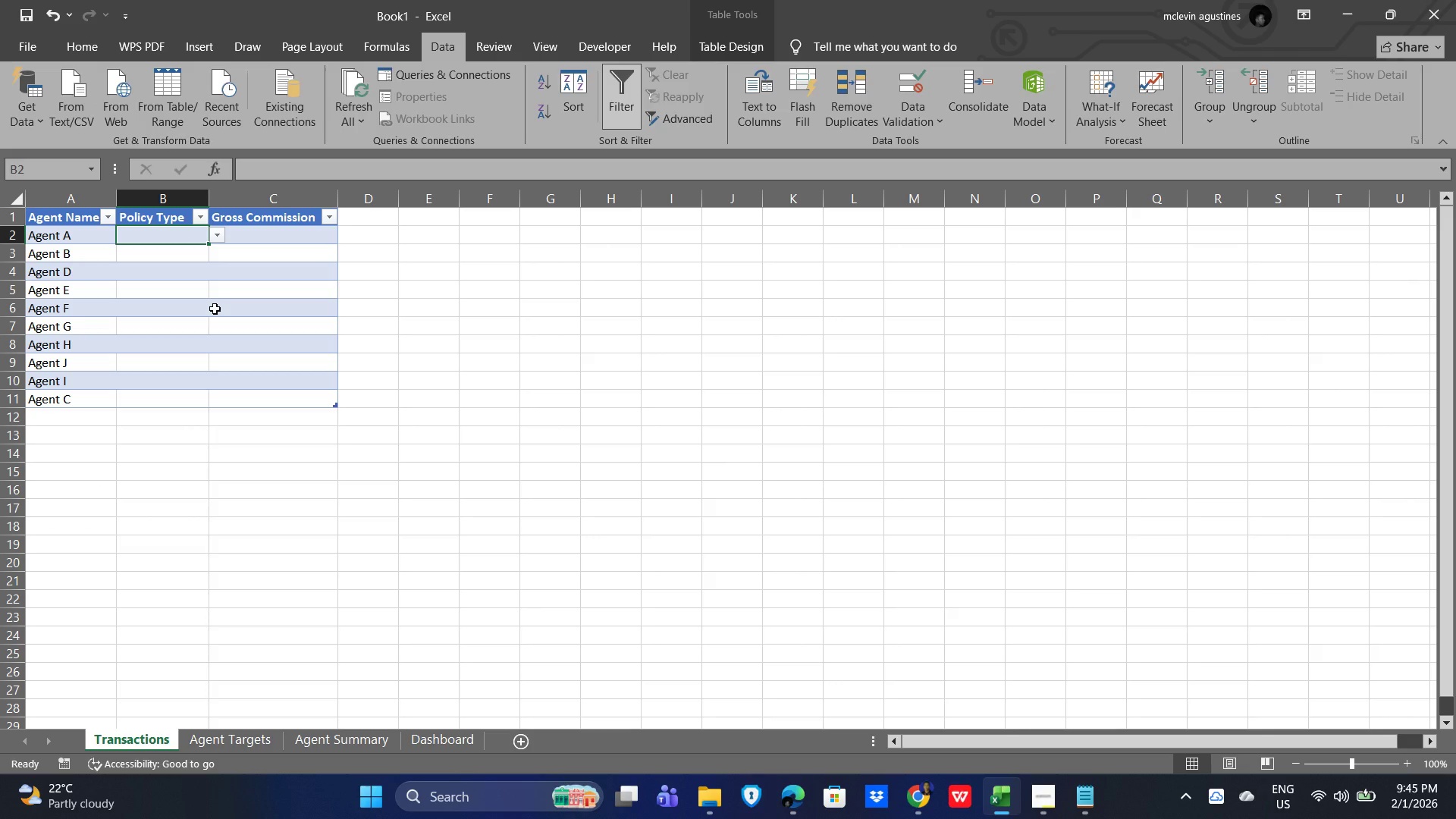 
left_click_drag(start_coordinate=[279, 215], to_coordinate=[279, 220])
 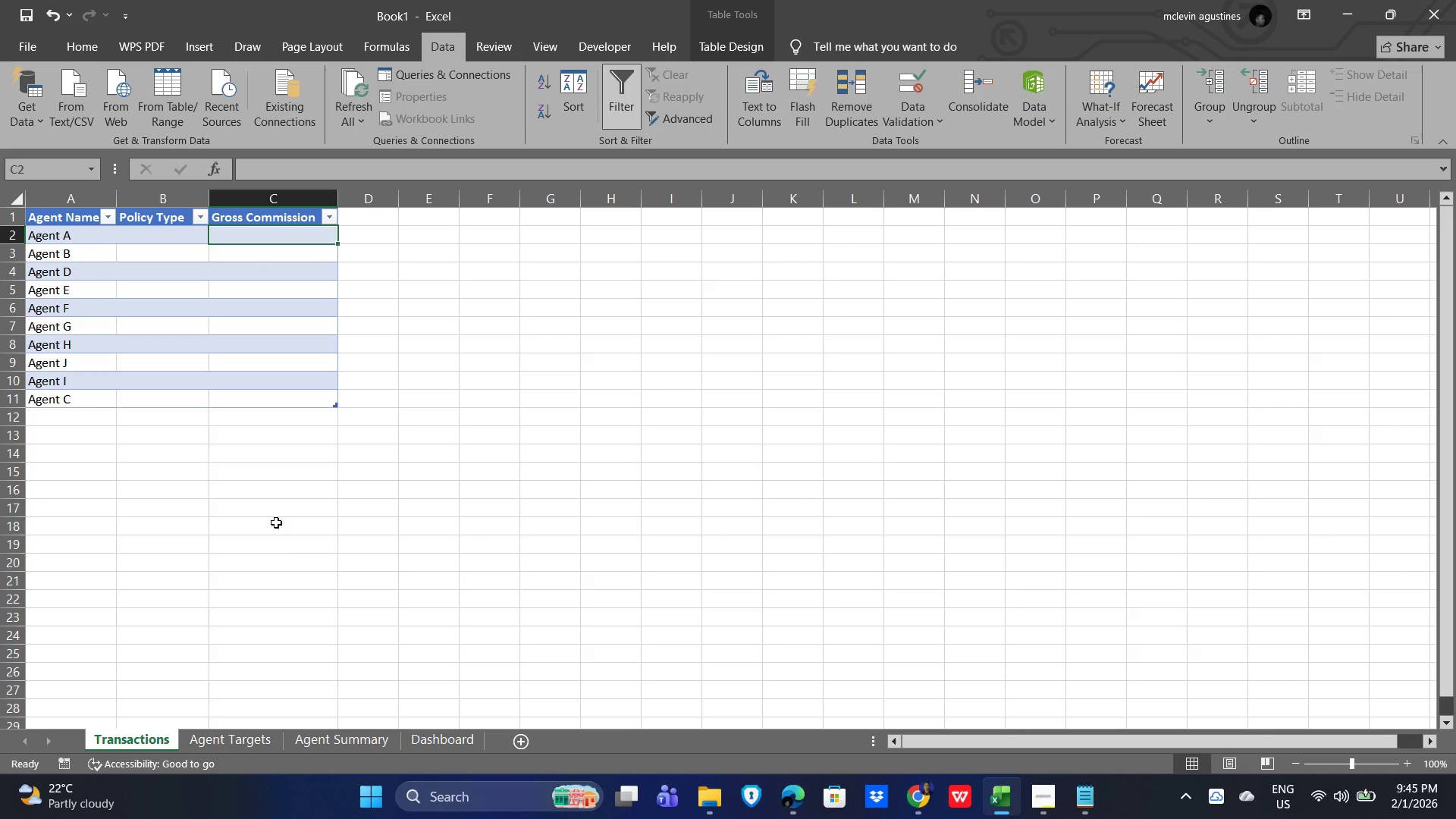 
left_click([296, 573])
 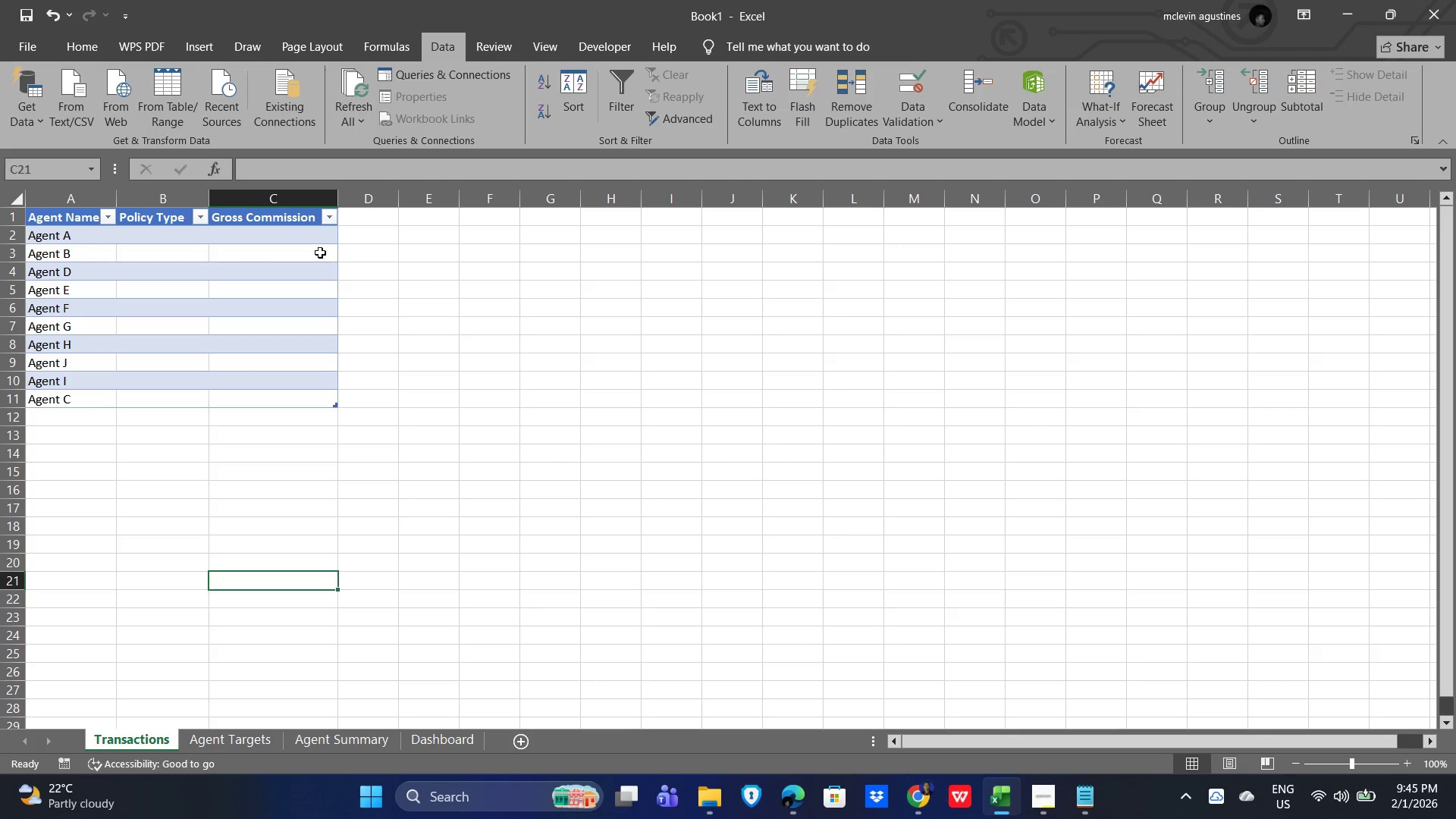 
left_click([293, 237])